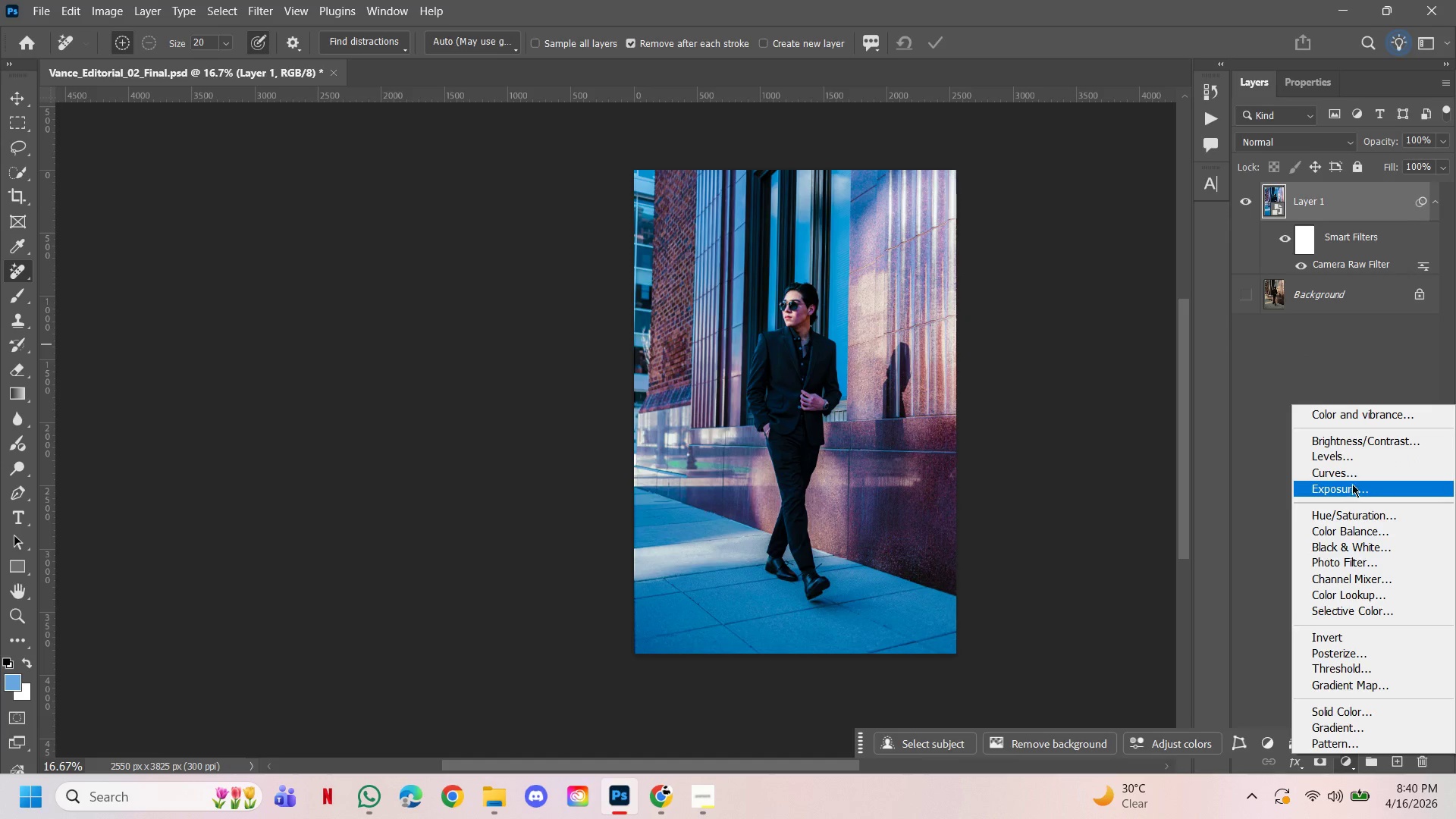 
left_click([1353, 479])
 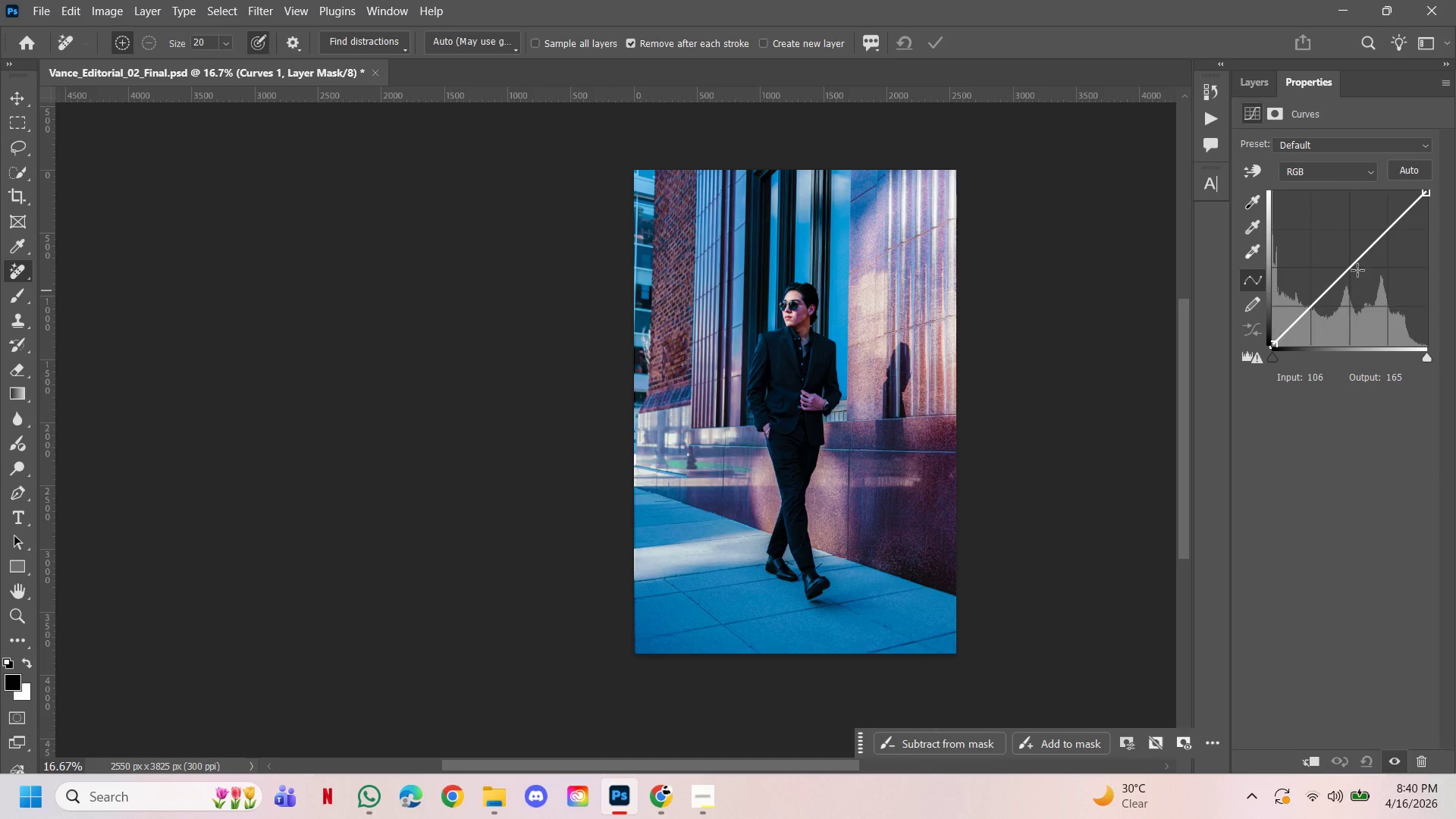 
left_click_drag(start_coordinate=[1355, 261], to_coordinate=[1350, 257])
 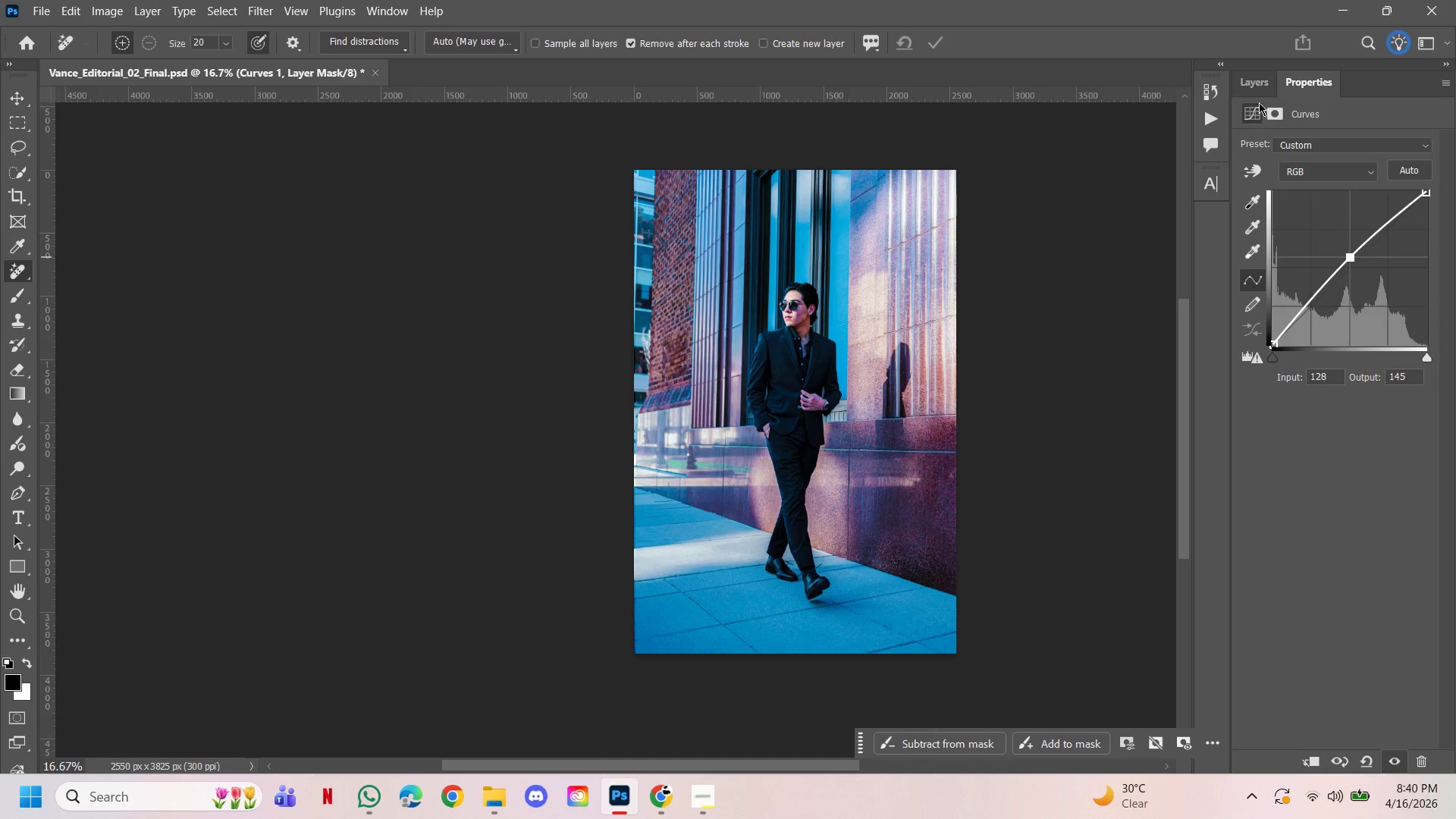 
left_click([1259, 93])
 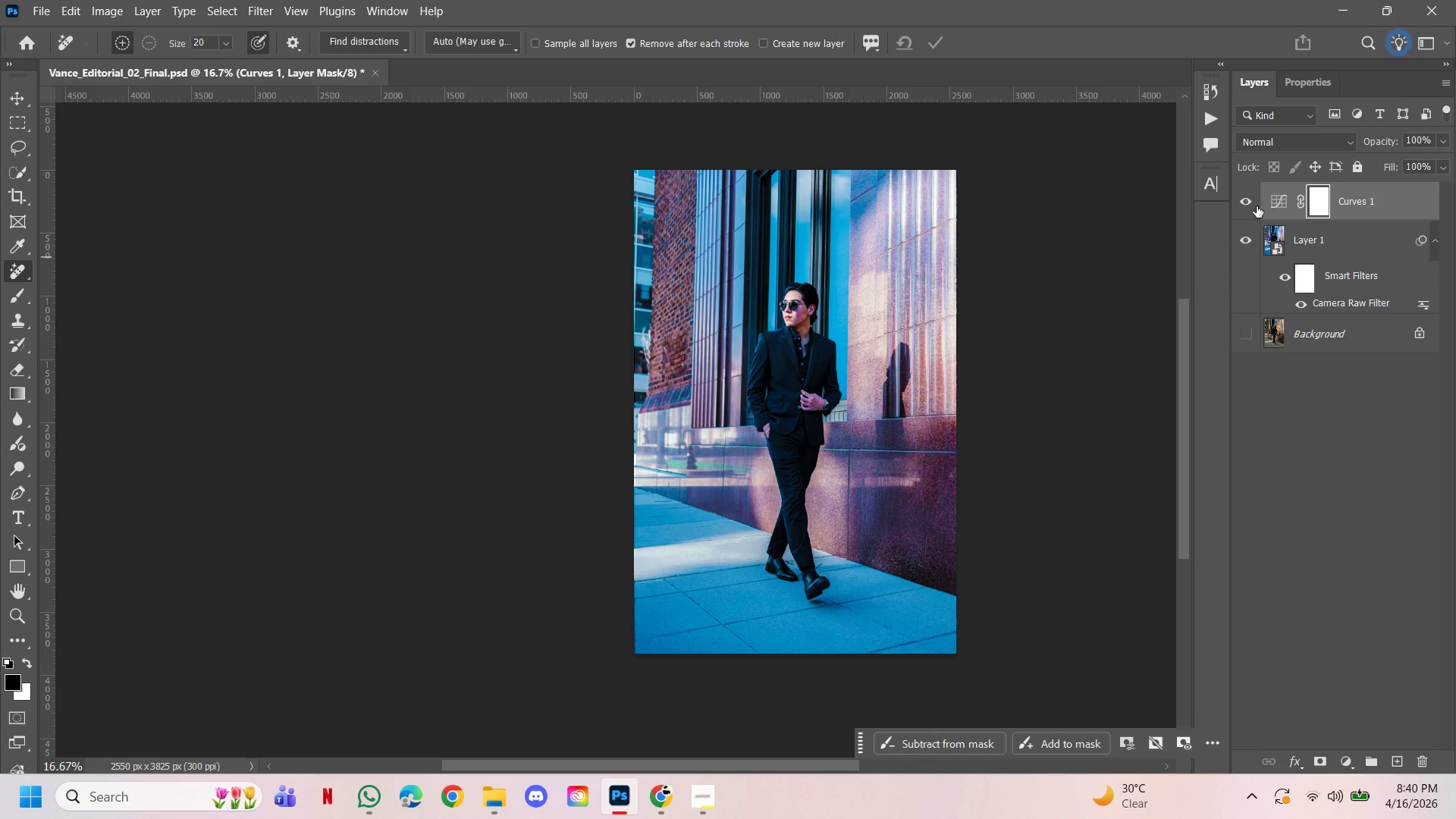 
left_click([1246, 204])
 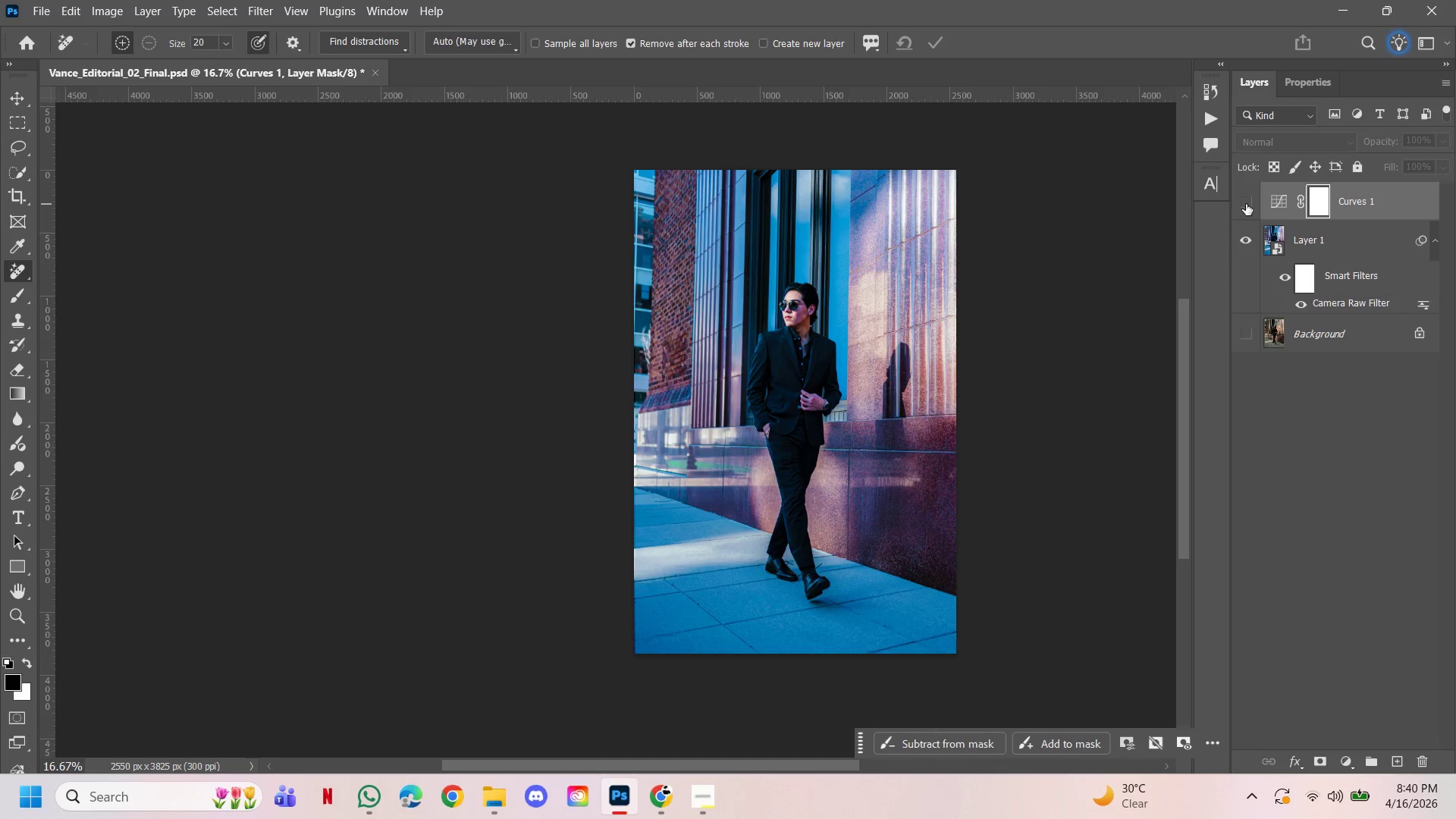 
left_click([1246, 204])
 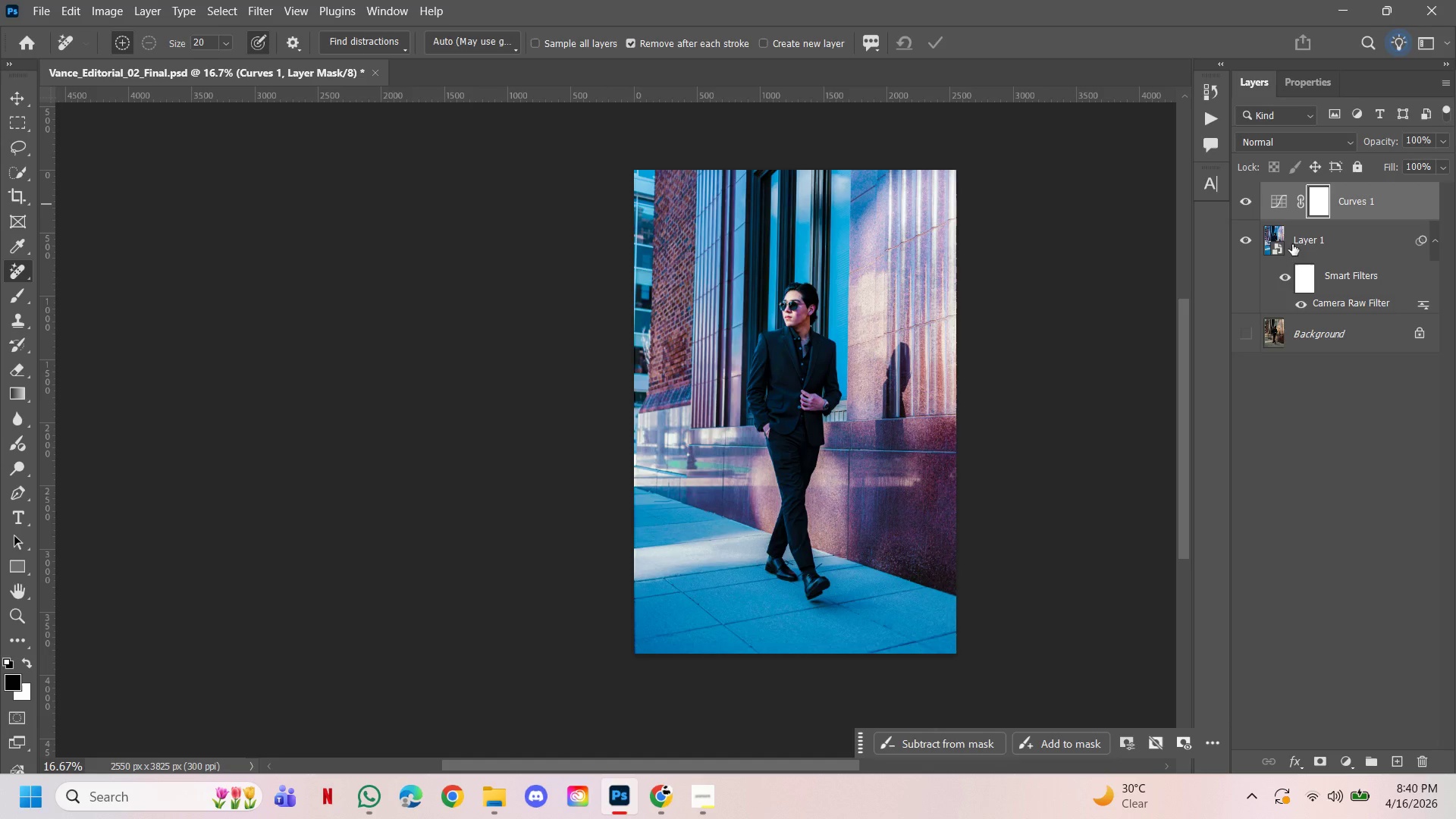 
left_click([1254, 199])
 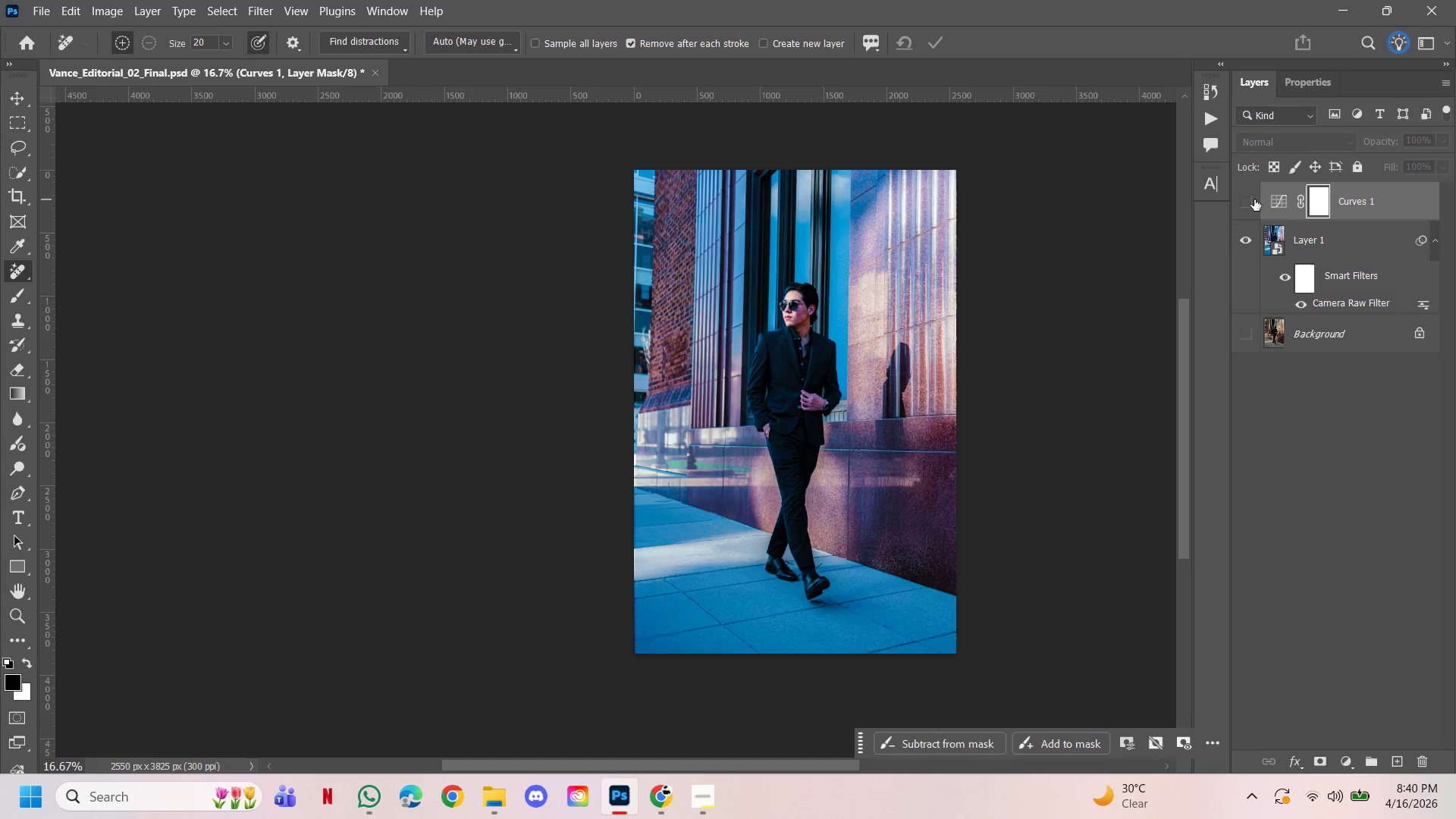 
left_click([1254, 199])
 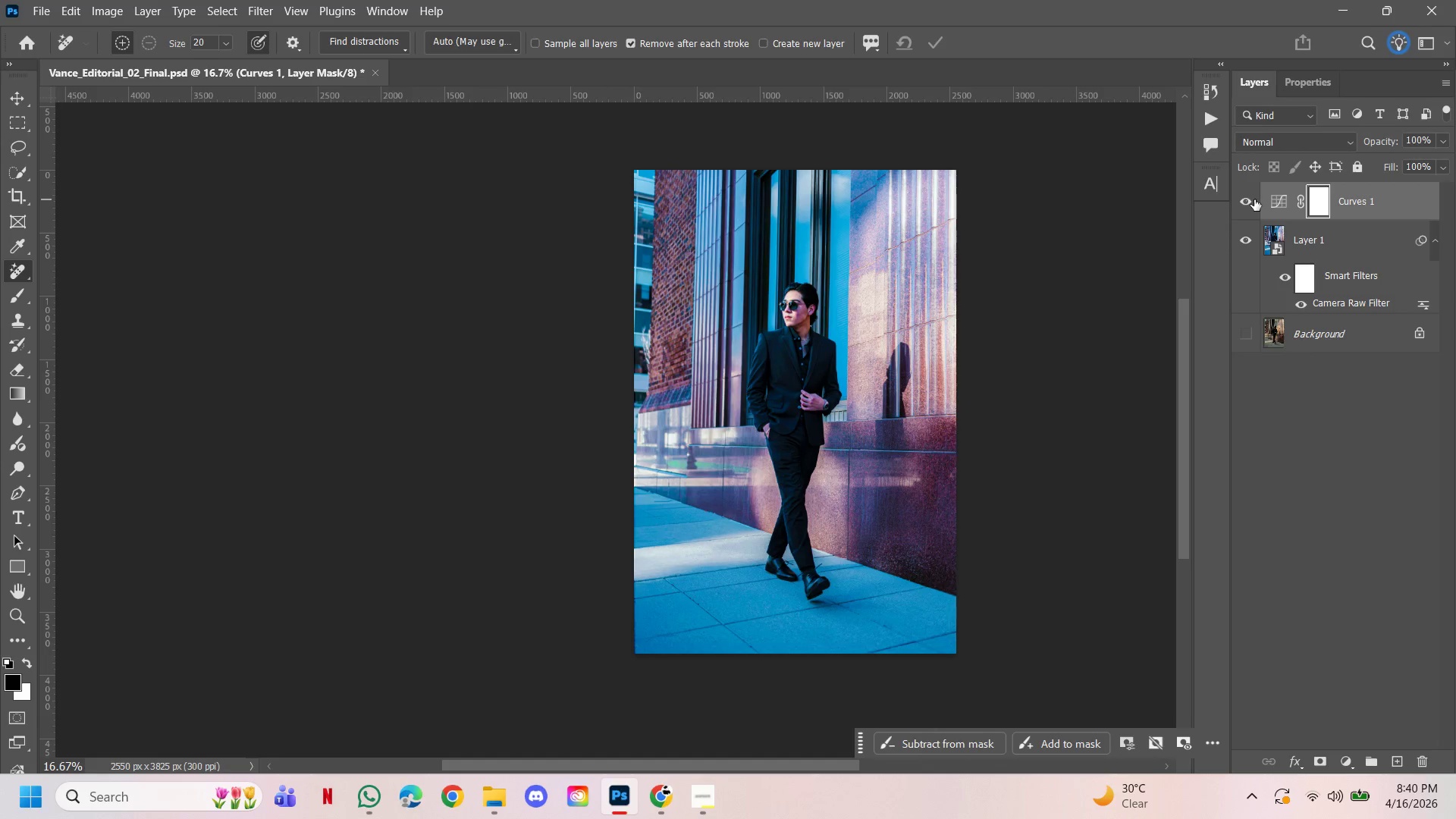 
double_click([1254, 199])
 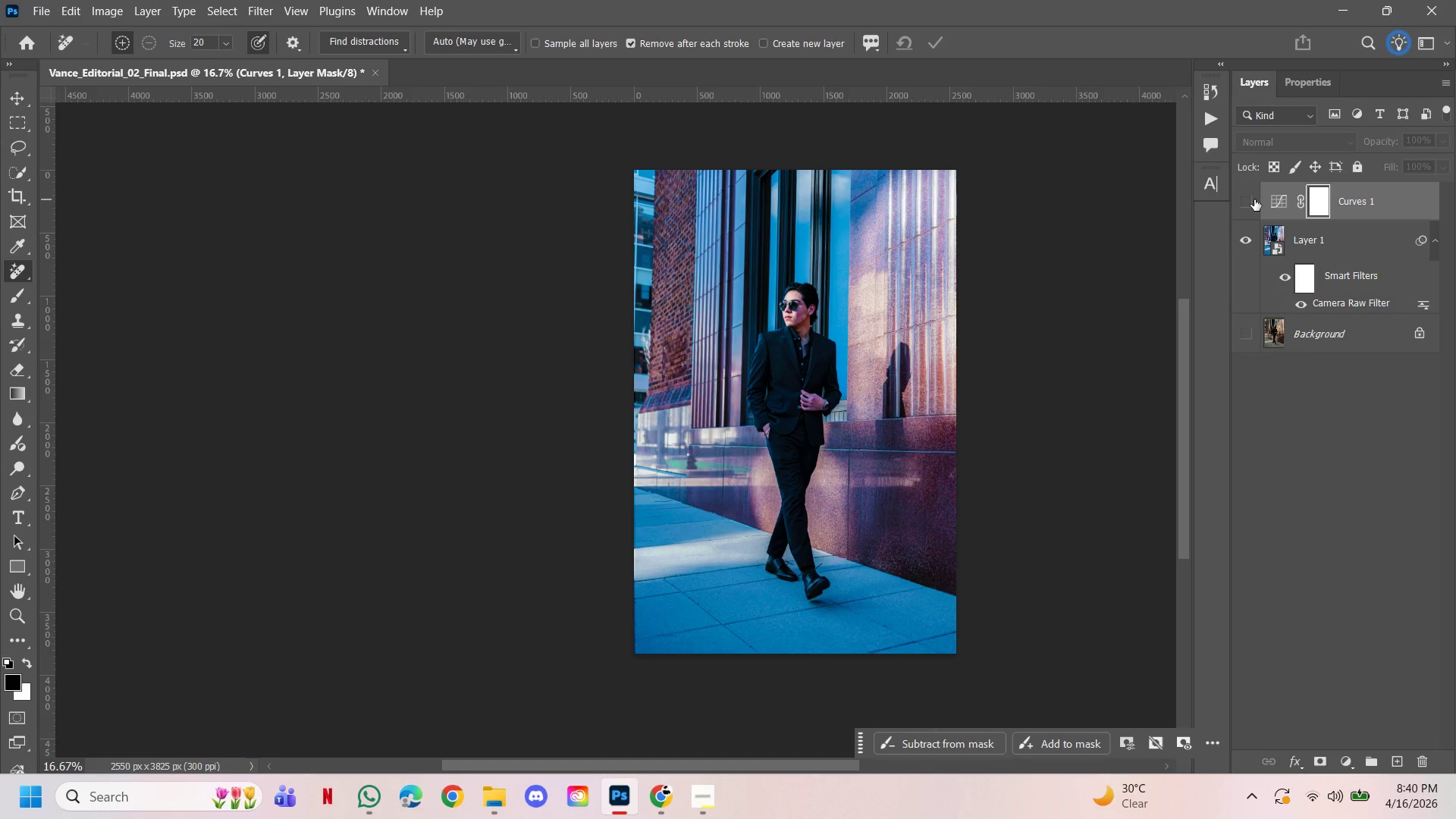 
left_click([1254, 199])
 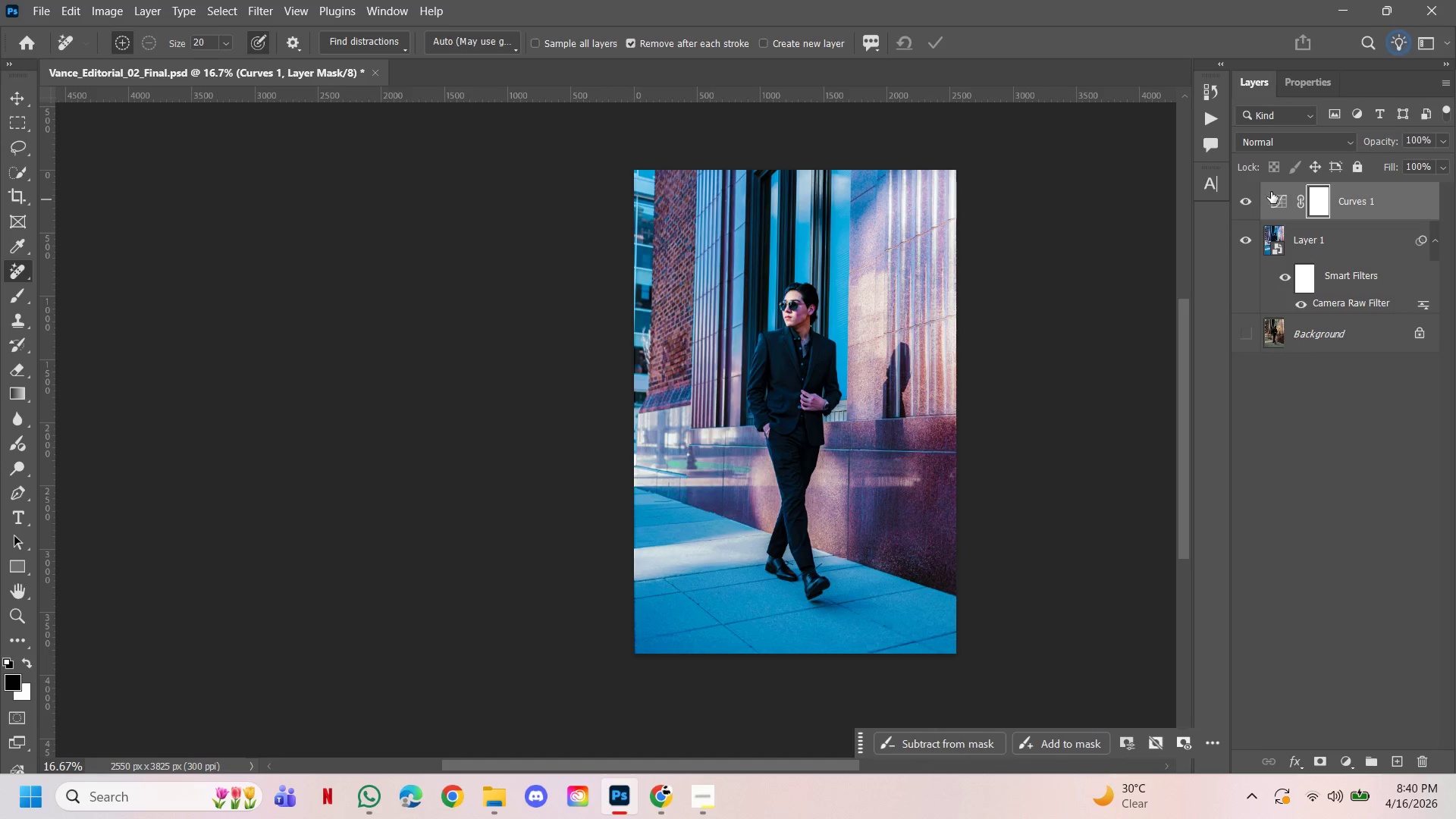 
double_click([1282, 194])
 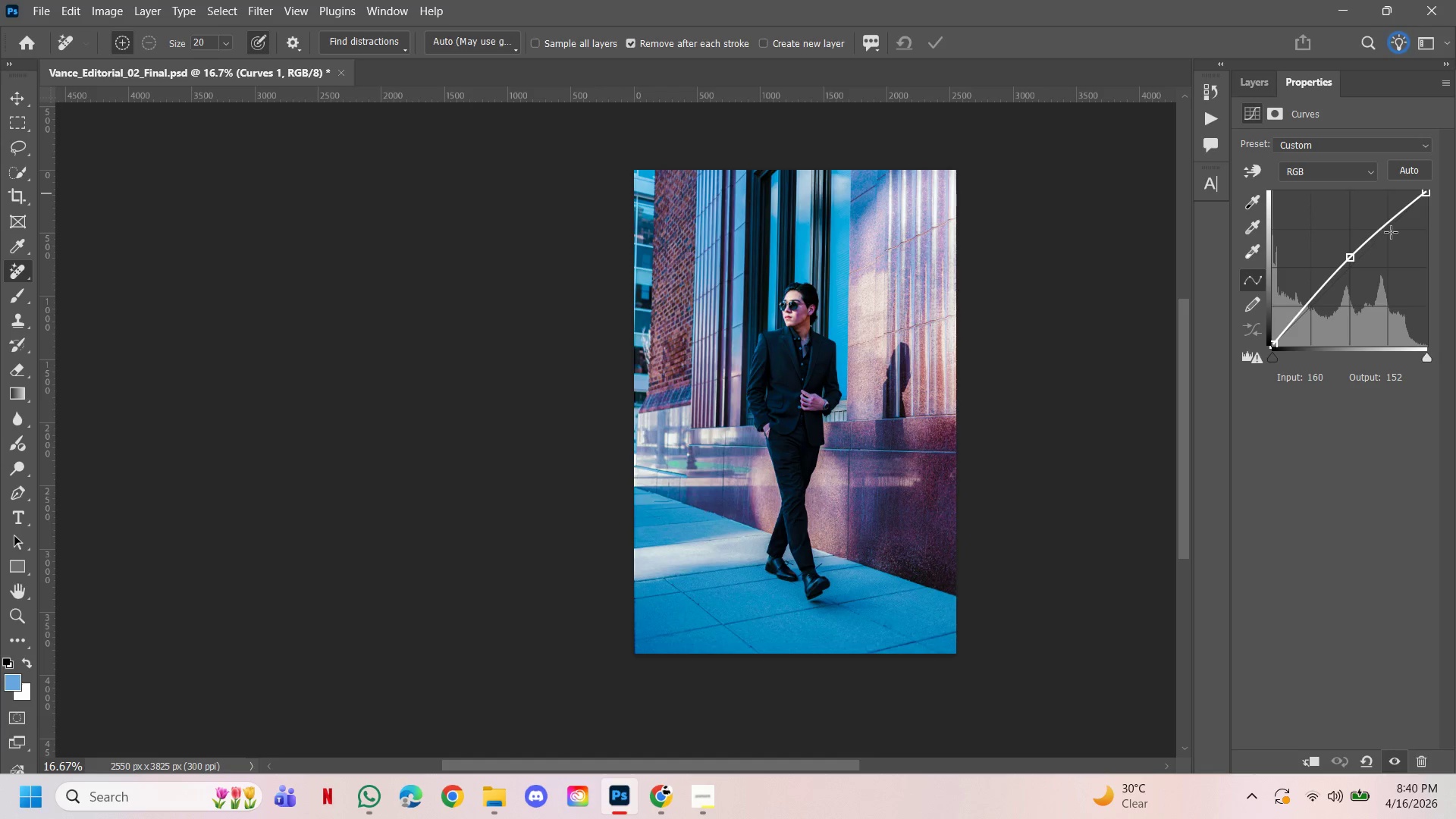 
left_click_drag(start_coordinate=[1394, 218], to_coordinate=[1134, 141])
 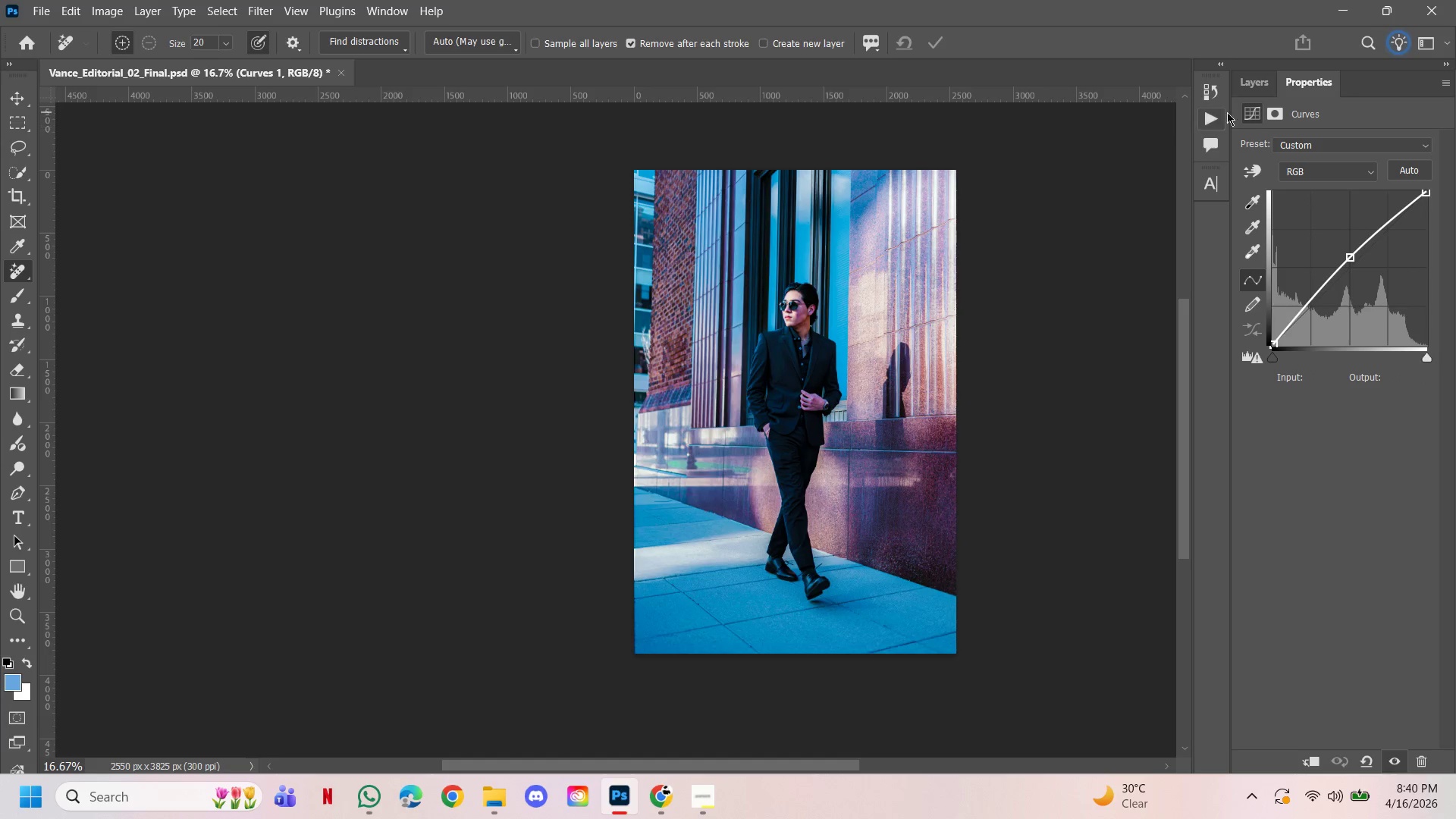 
left_click([1263, 89])
 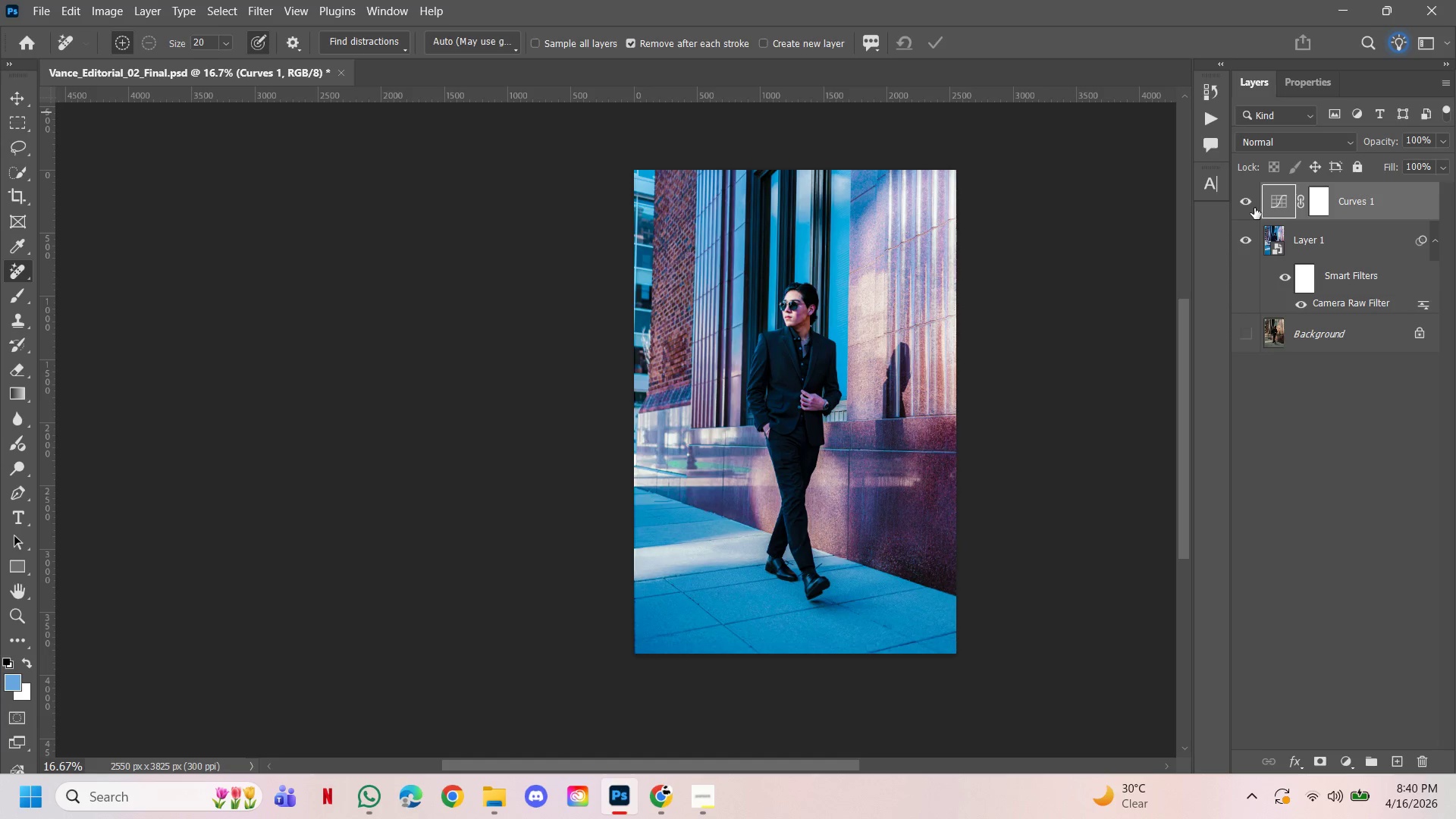 
left_click([1252, 202])
 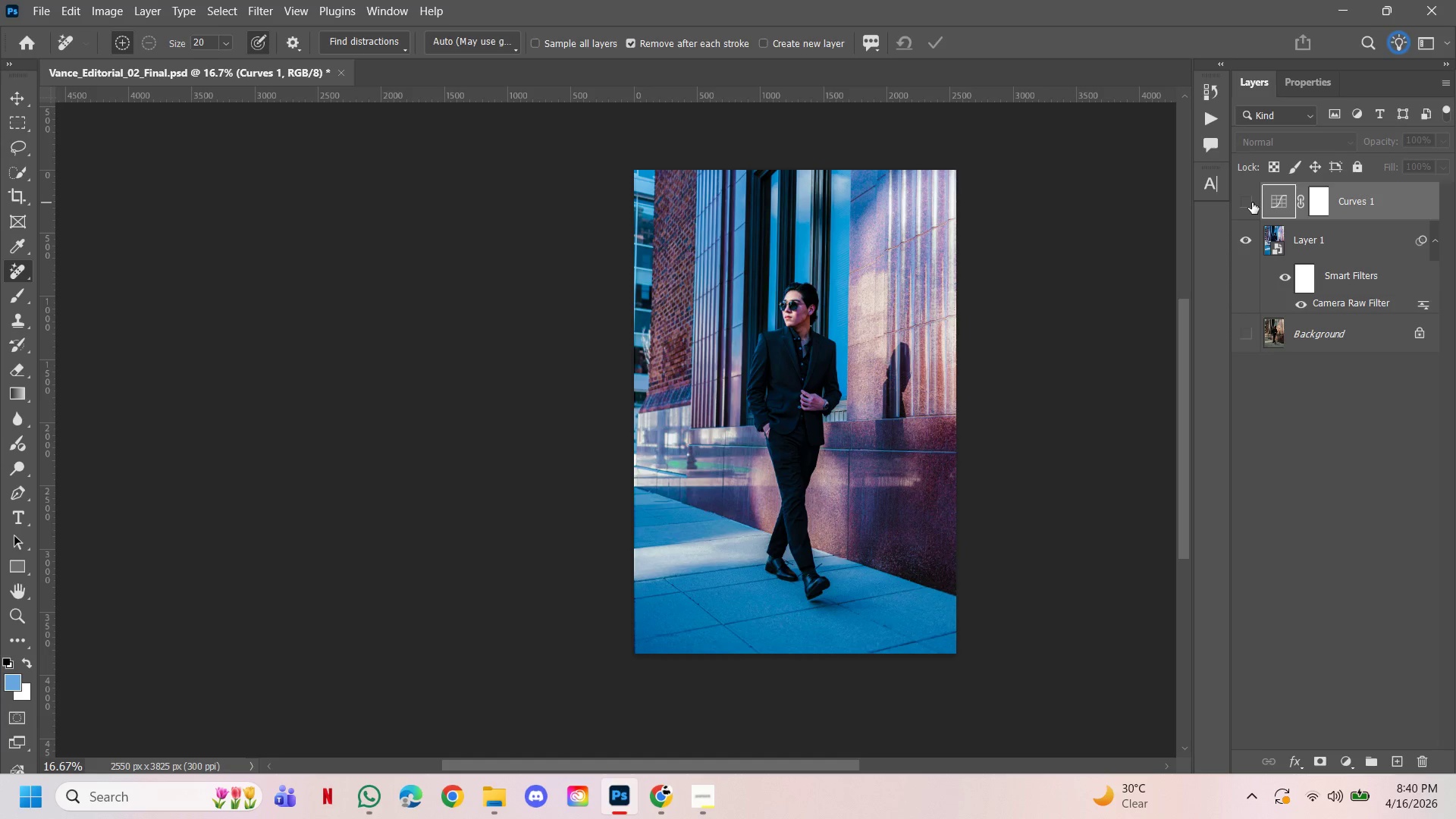 
left_click([1252, 202])
 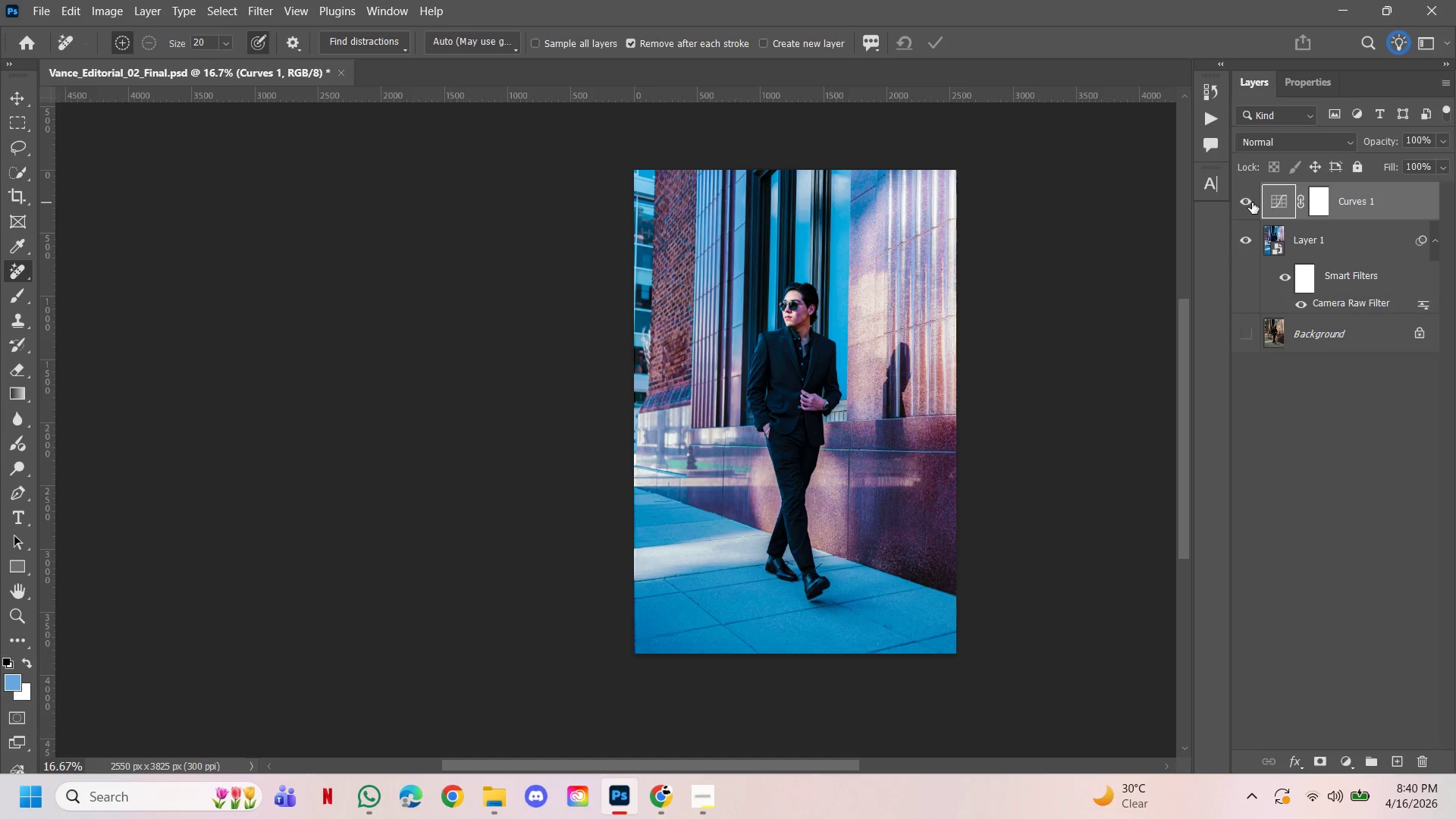 
left_click([1252, 202])
 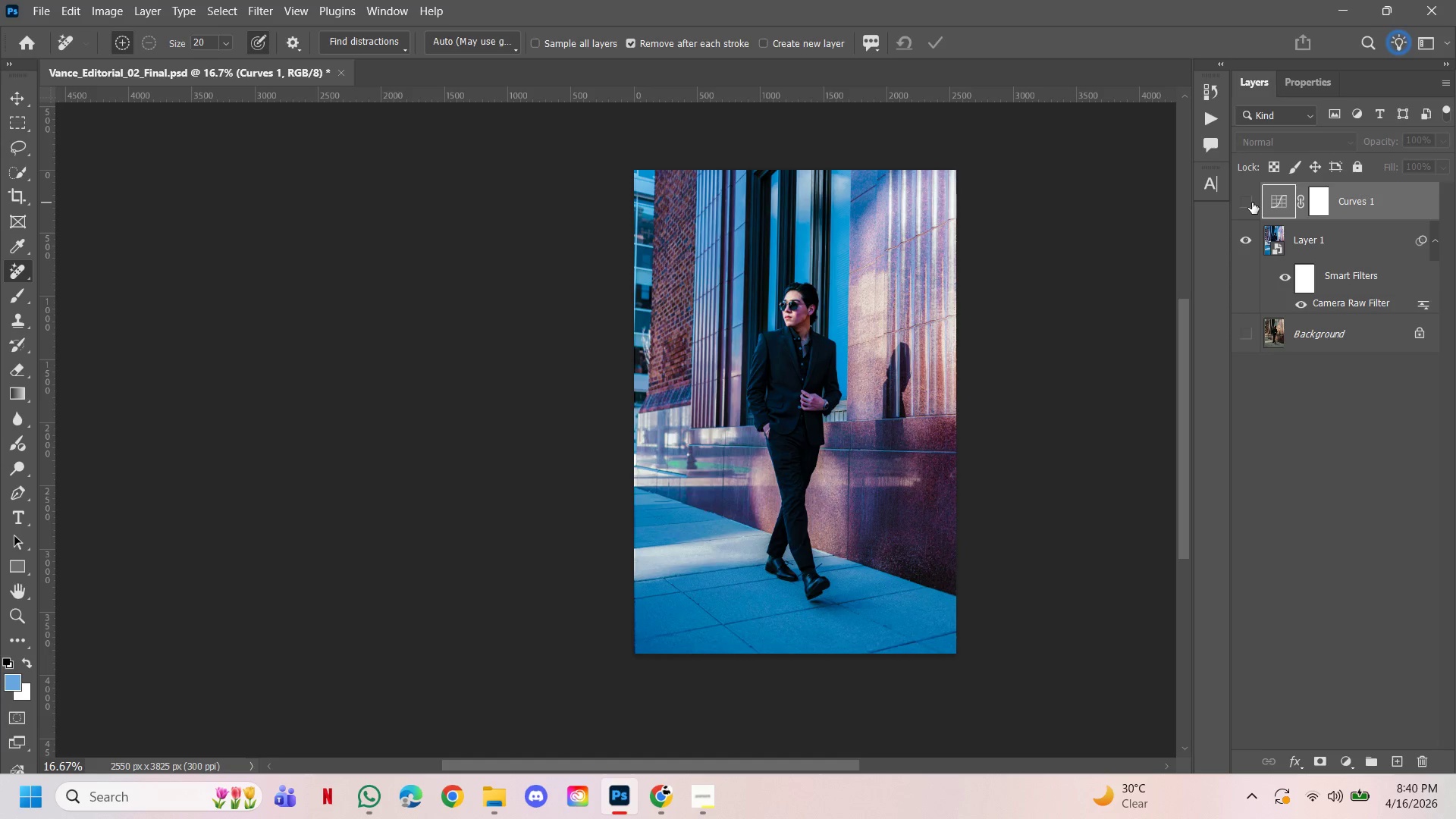 
double_click([1252, 202])
 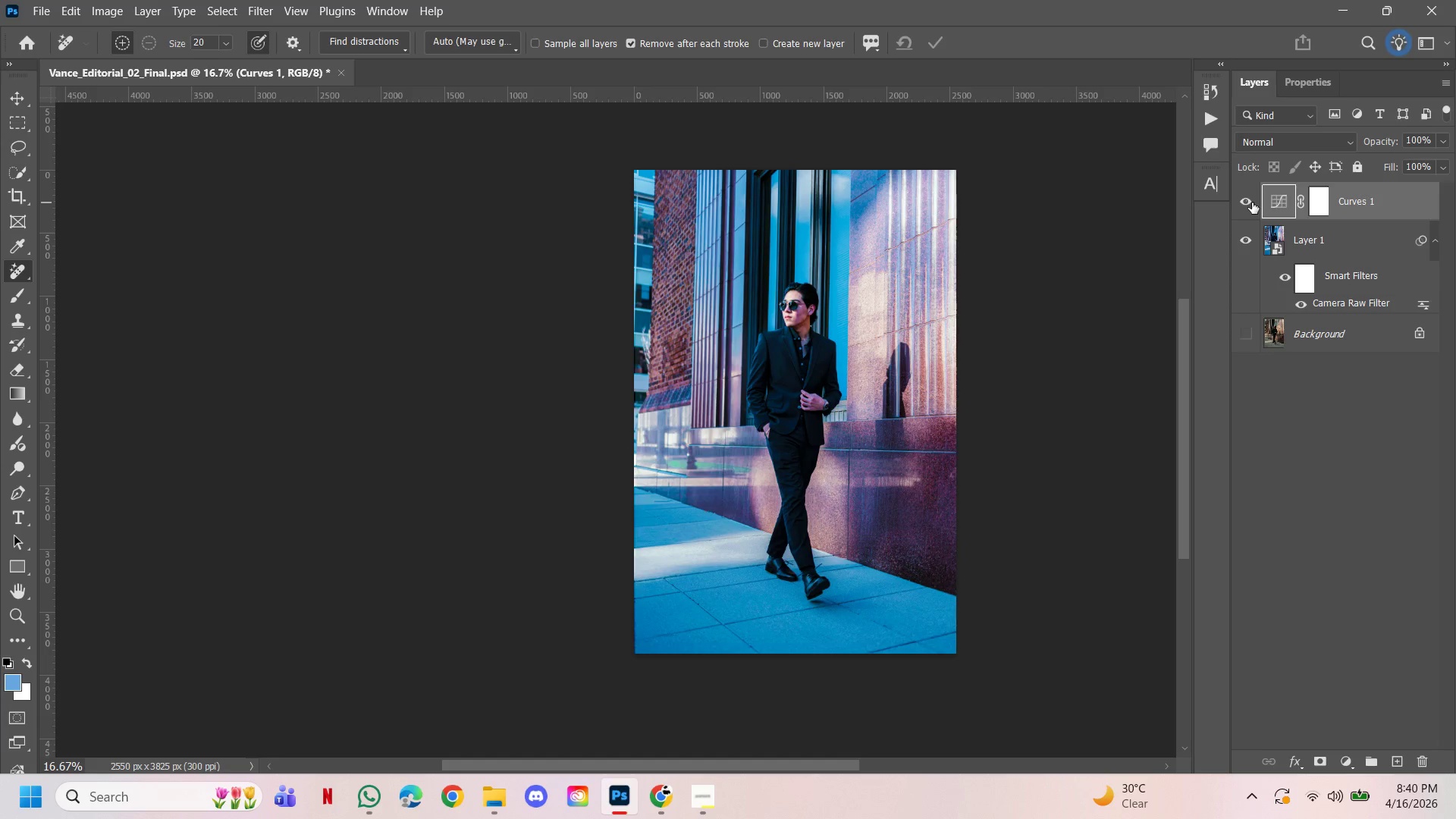 
left_click([1252, 202])
 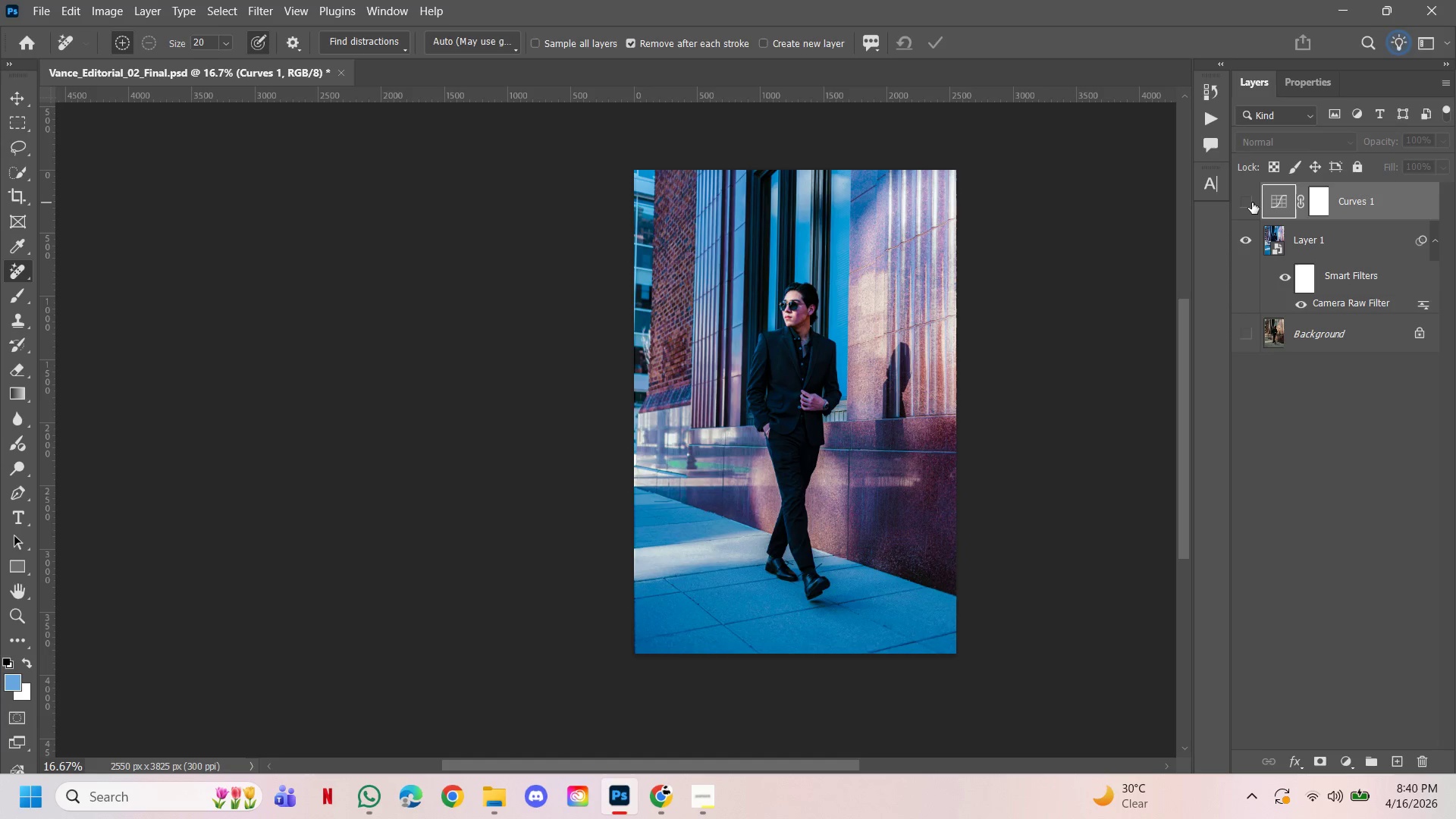 
left_click([1252, 202])
 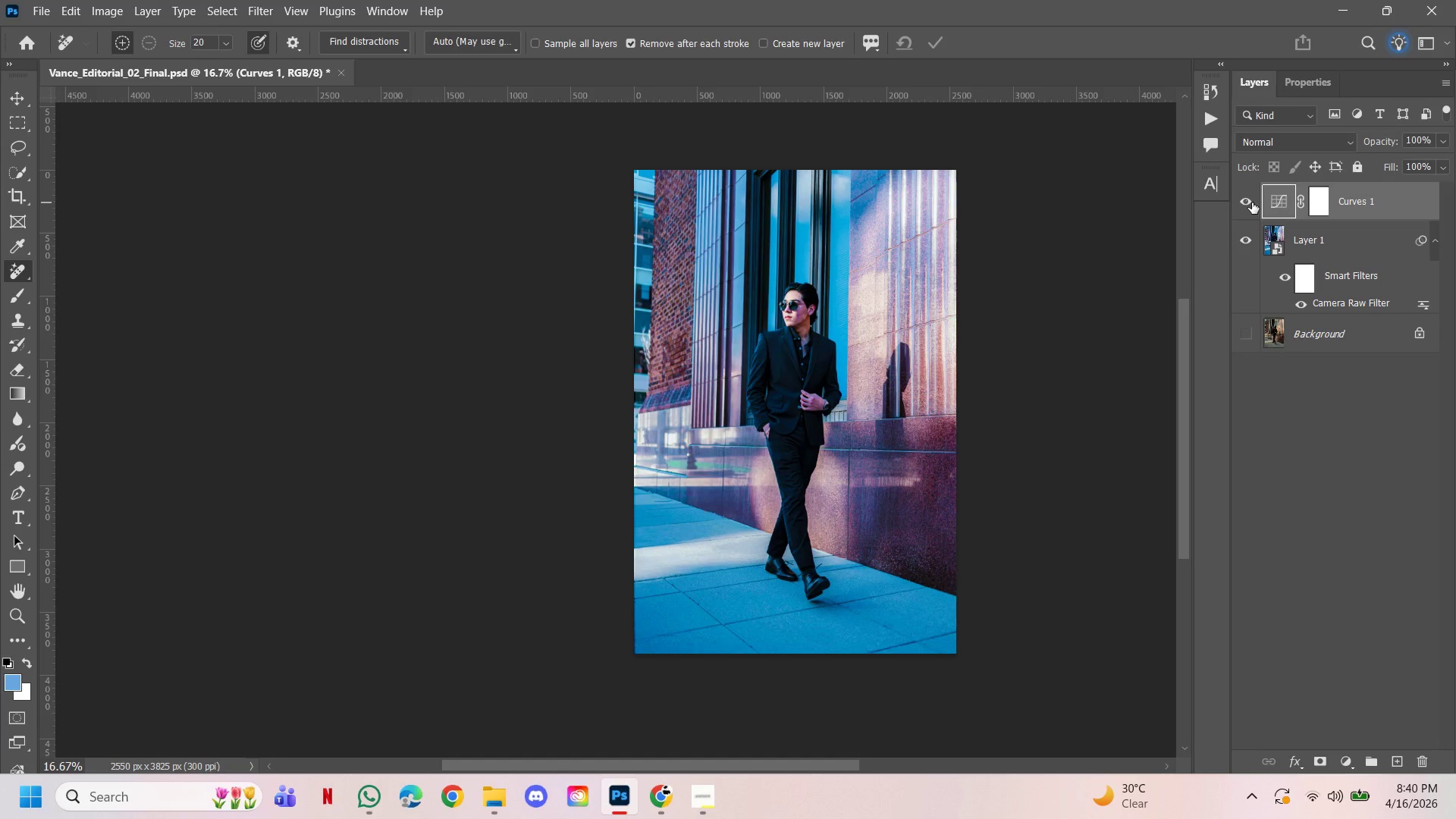 
left_click([1252, 202])
 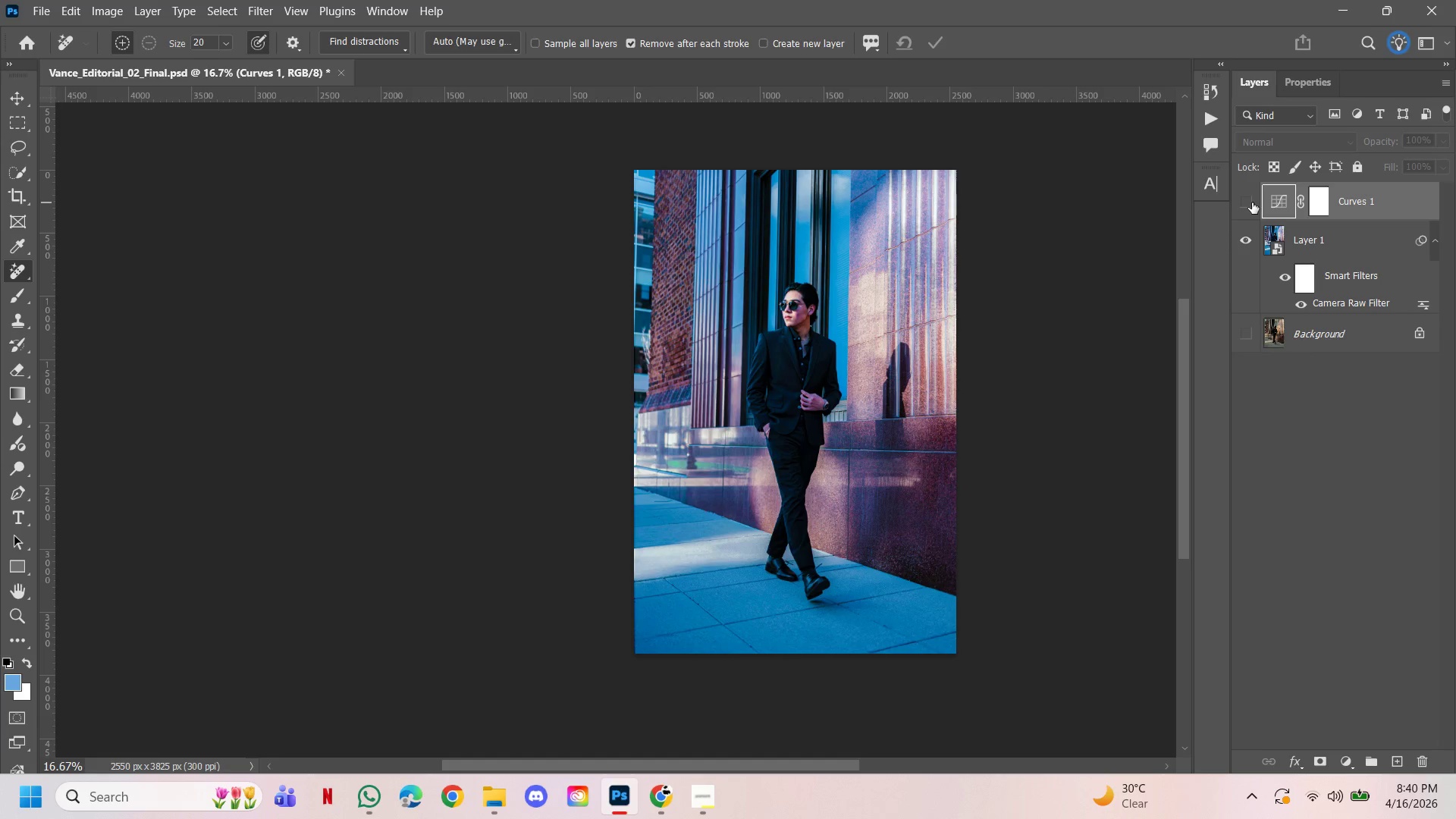 
left_click([1252, 202])
 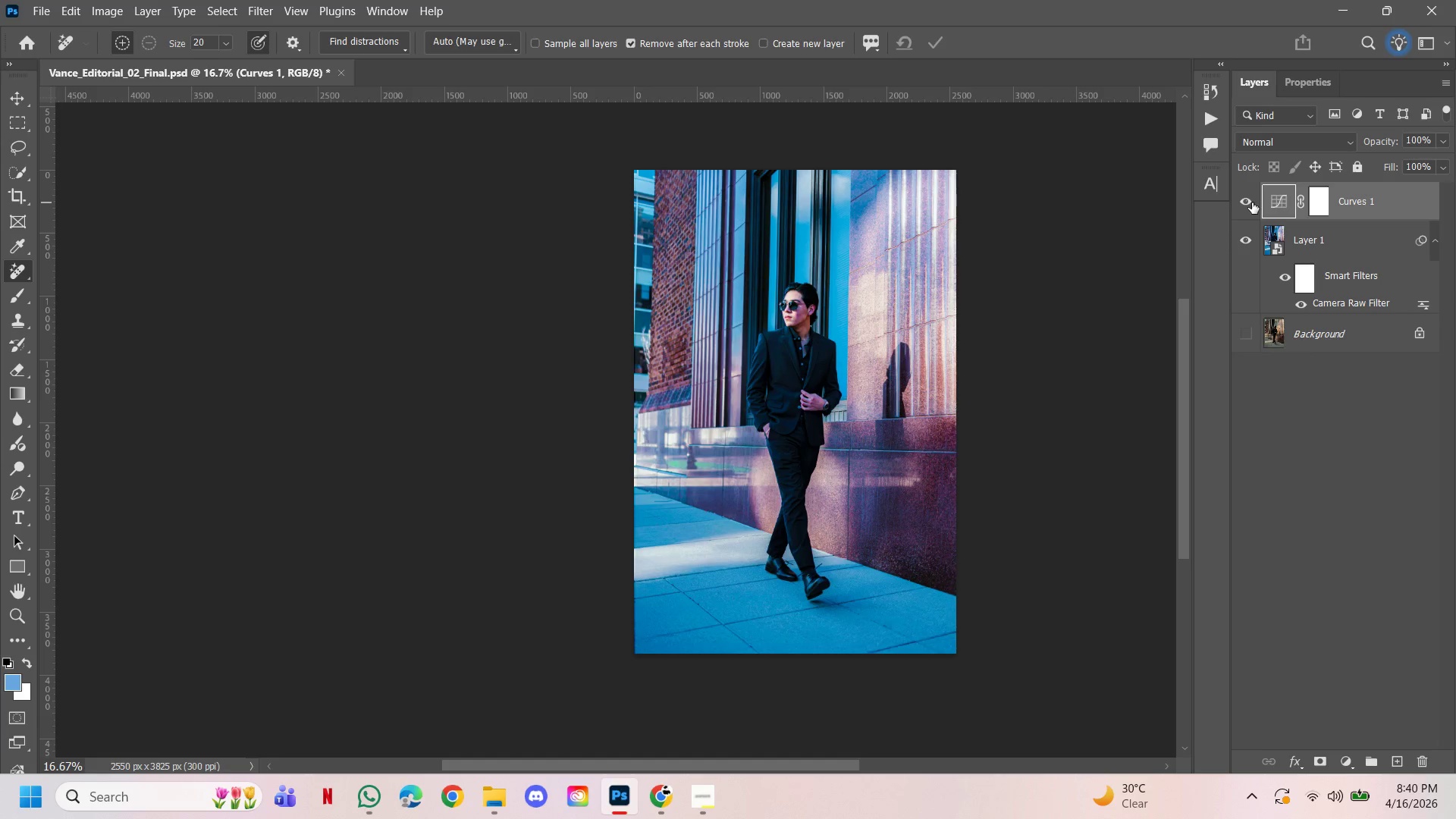 
left_click([1252, 202])
 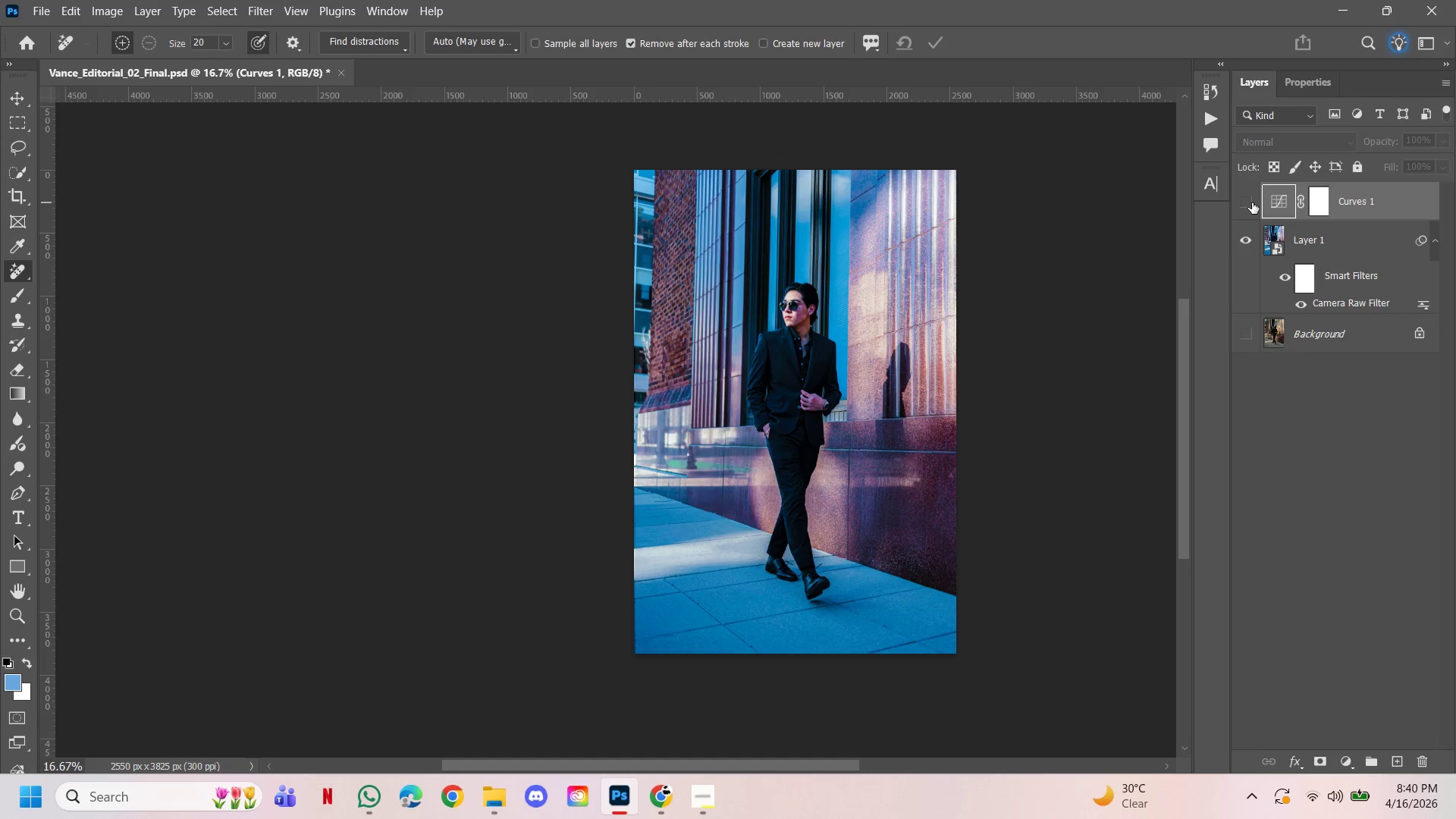 
left_click([1252, 202])
 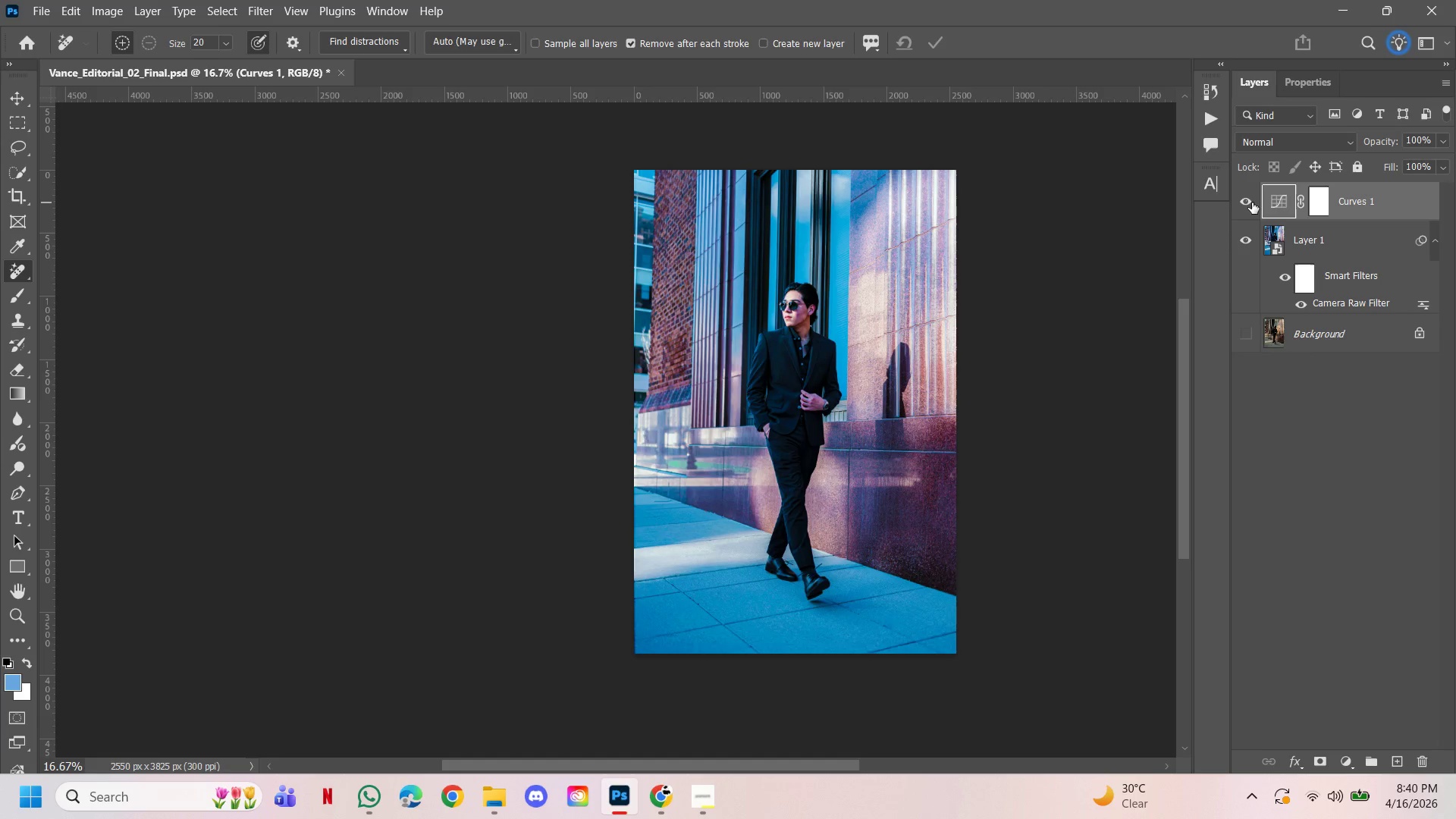 
left_click([1252, 202])
 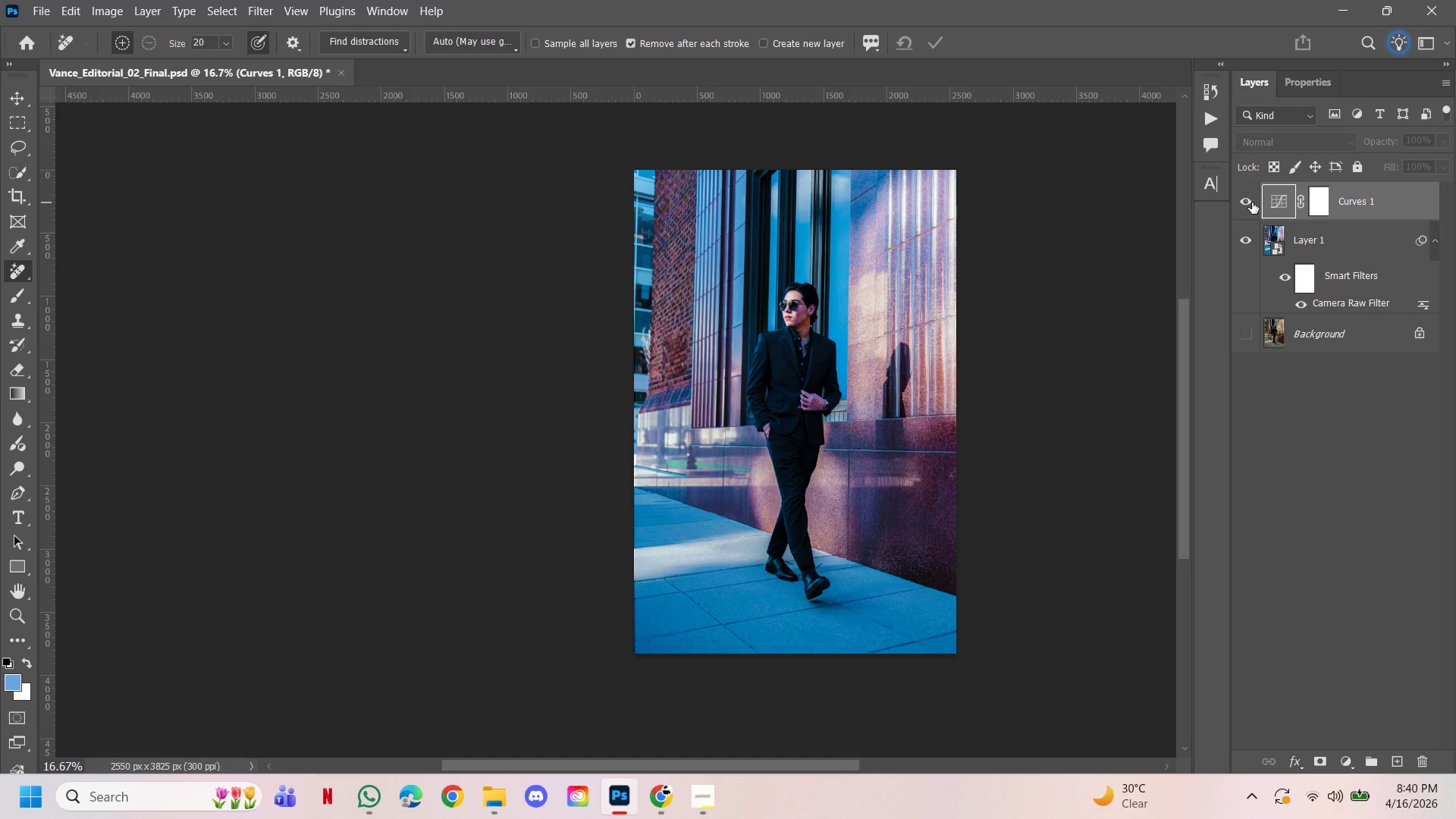 
left_click([1252, 202])
 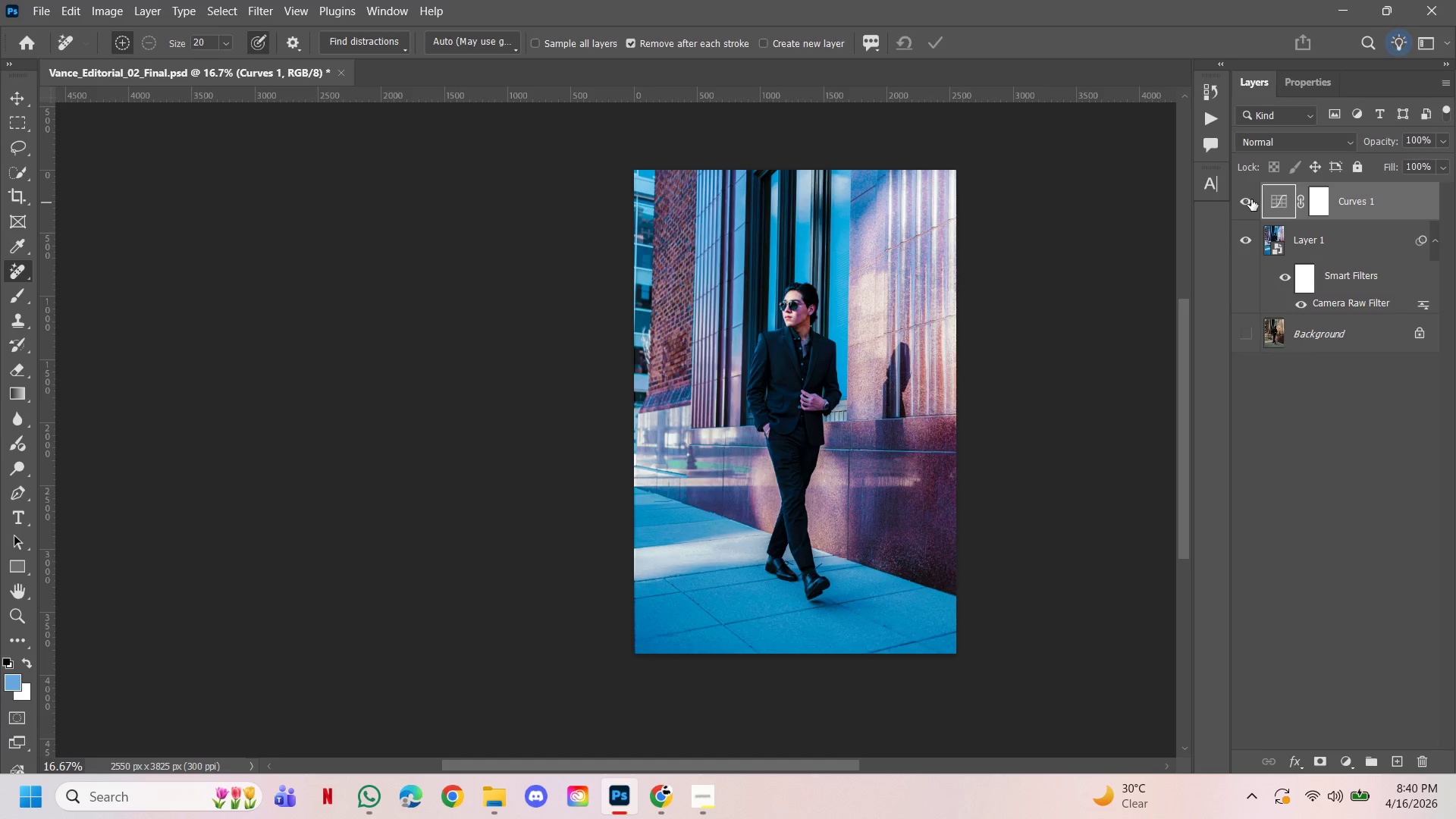 
left_click([1251, 199])
 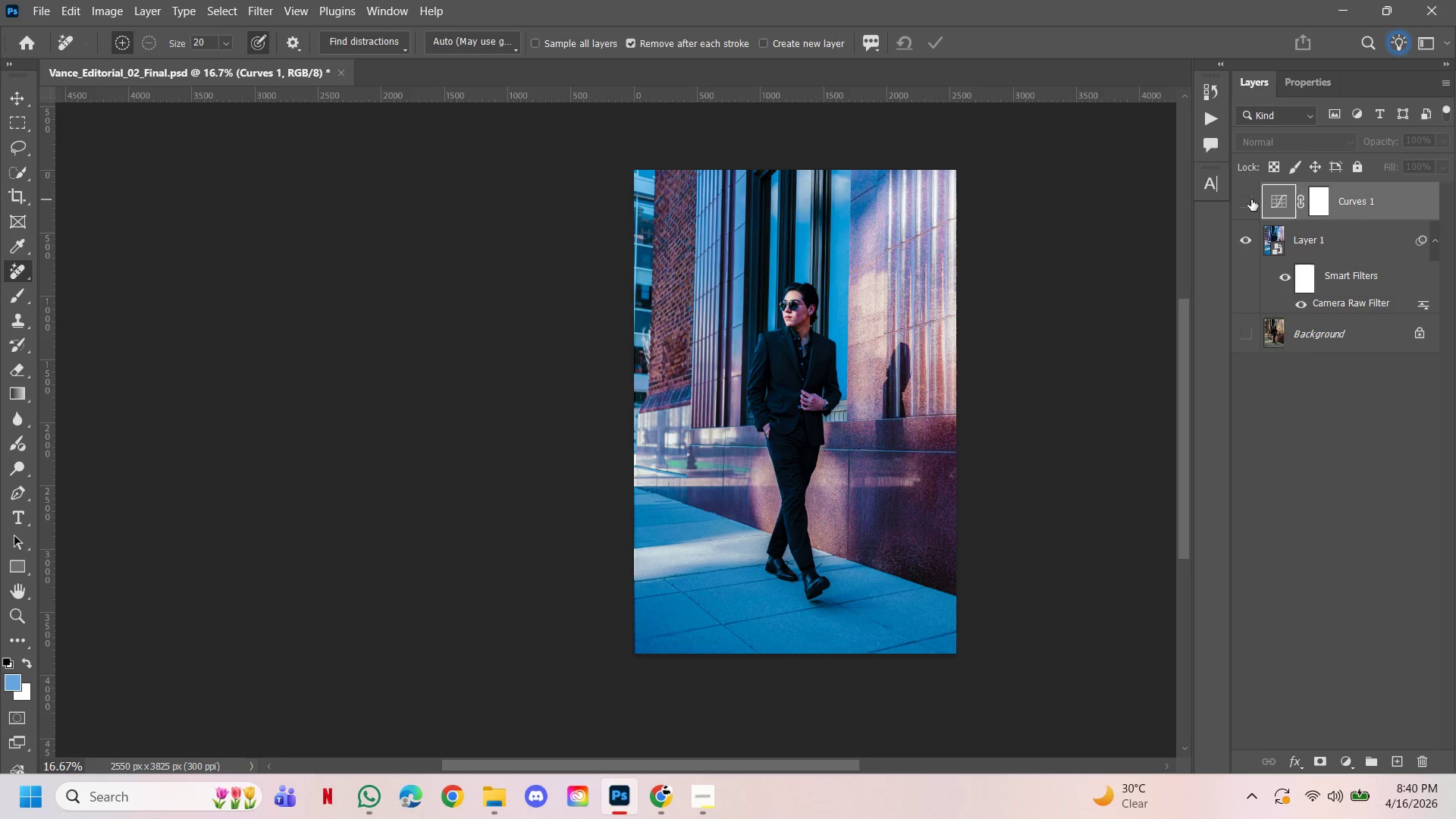 
left_click([1251, 199])
 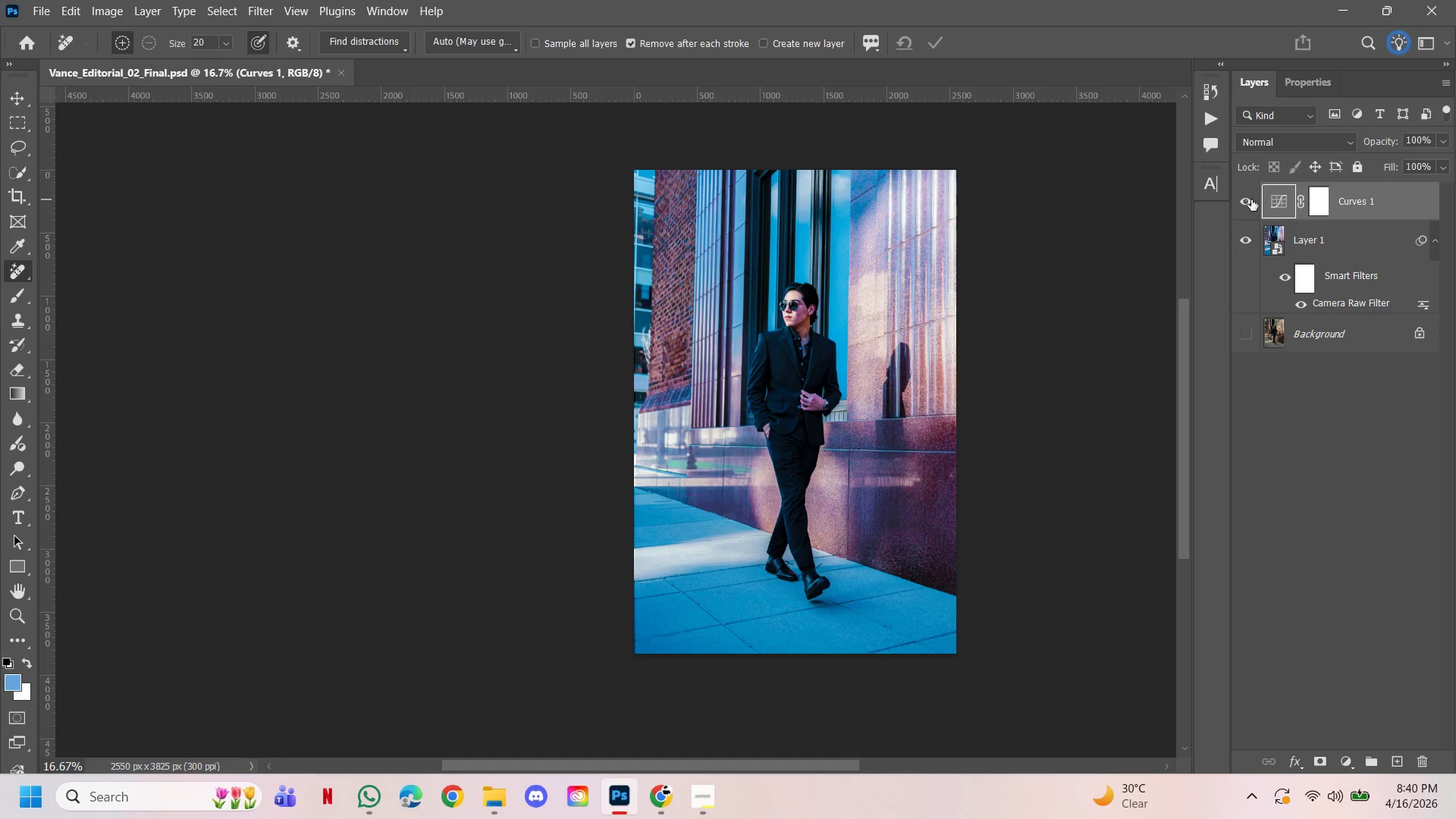 
left_click([1251, 199])
 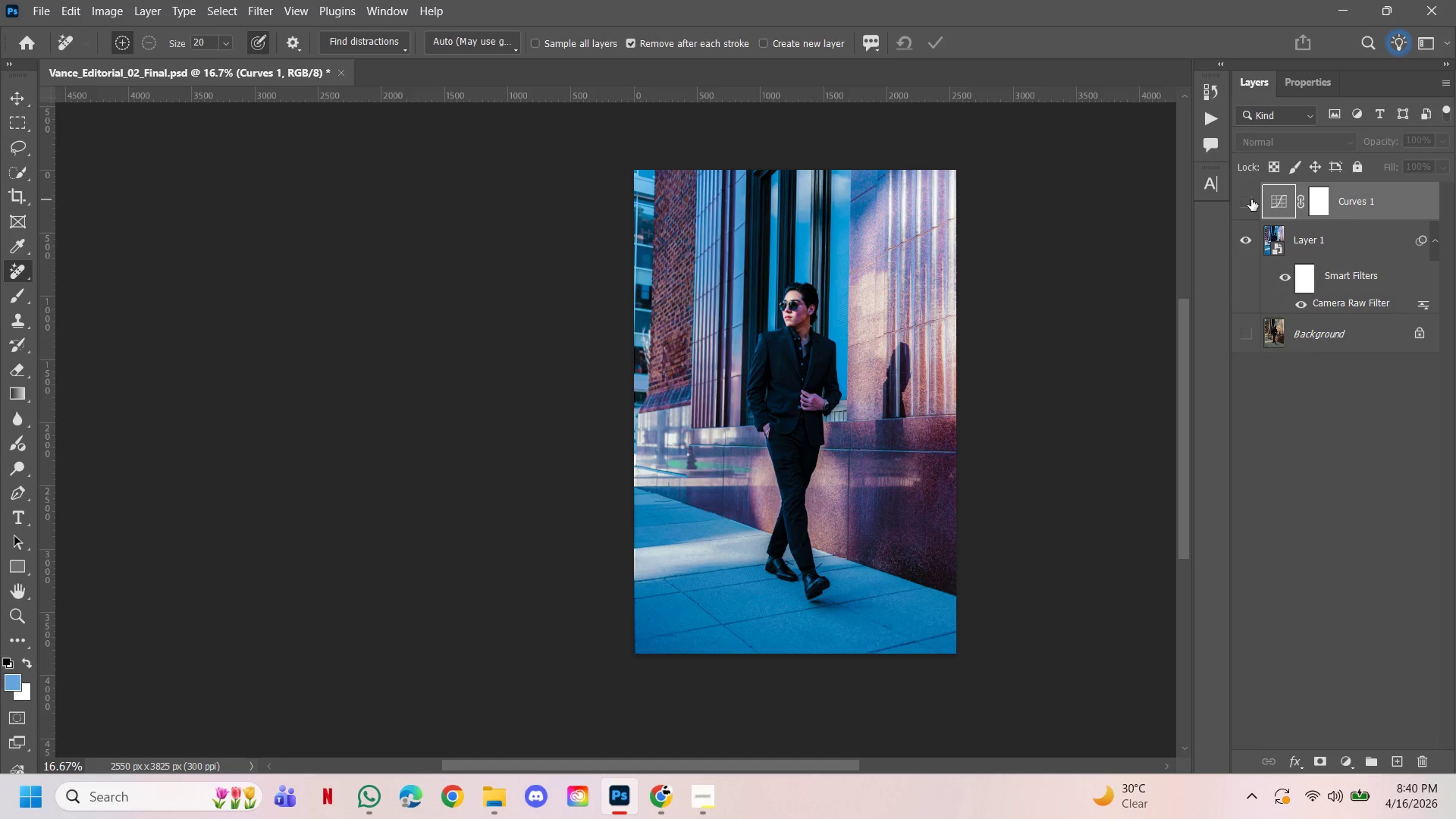 
left_click([1251, 199])
 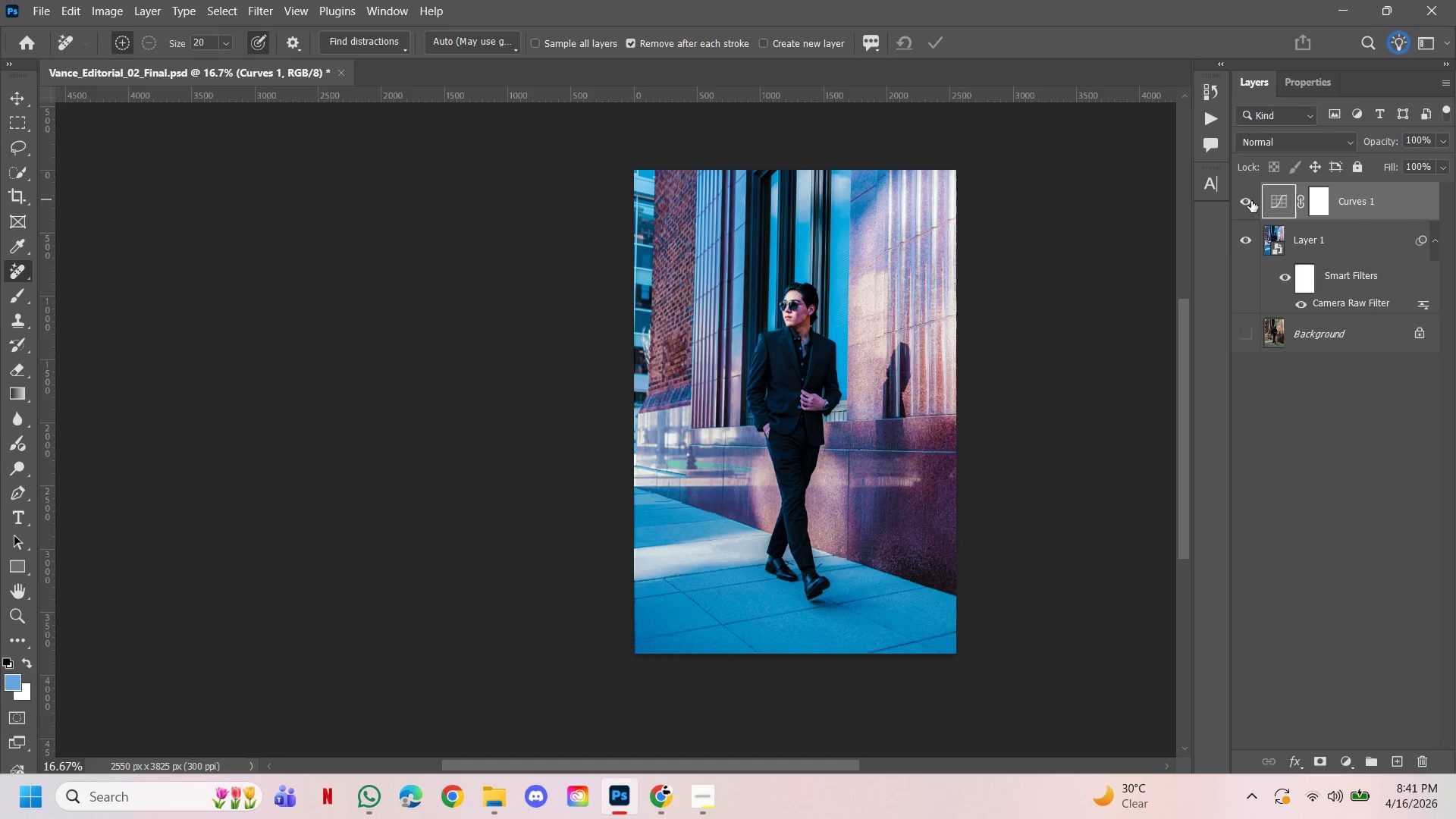 
double_click([1251, 201])
 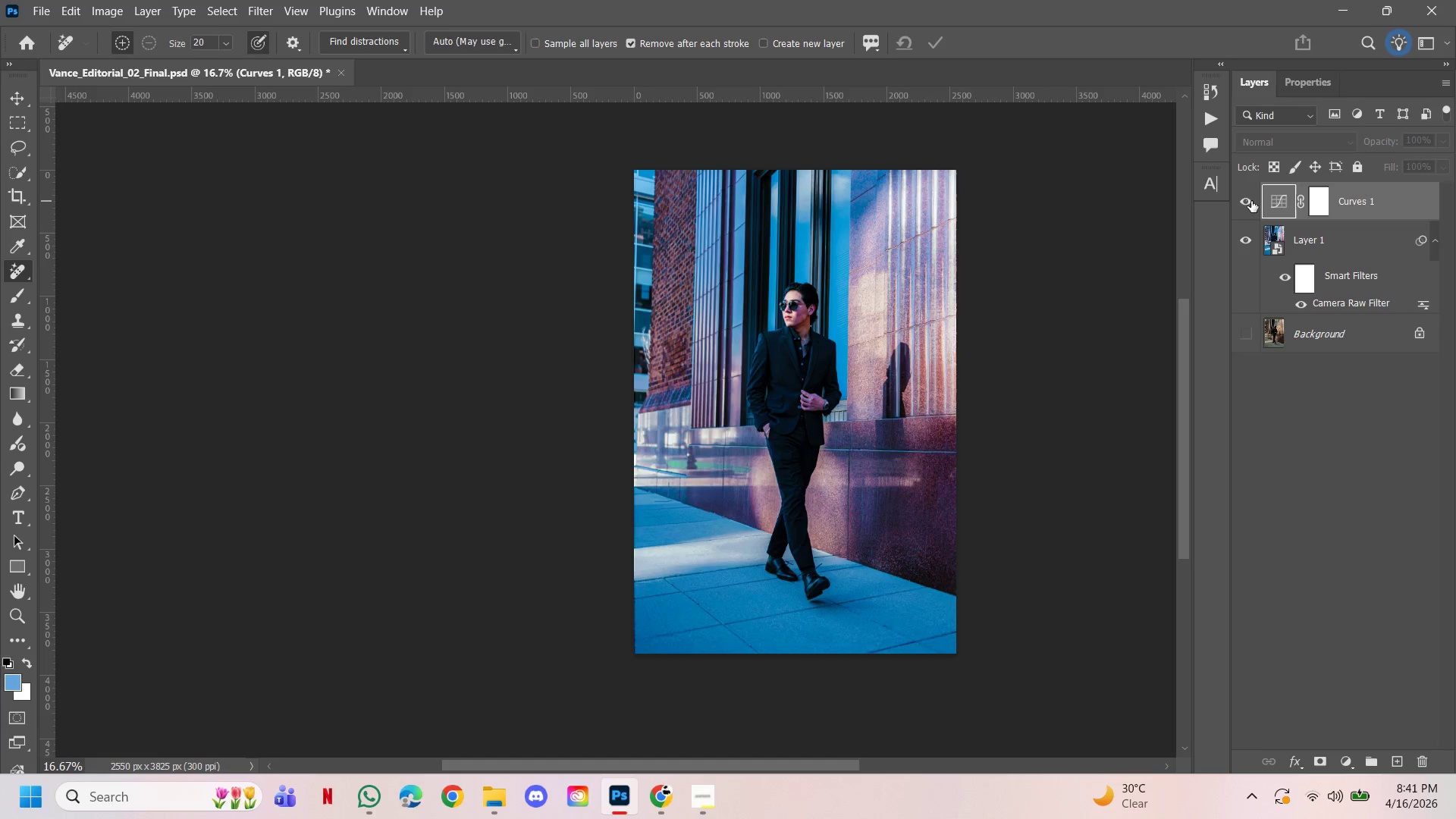 
double_click([1251, 201])
 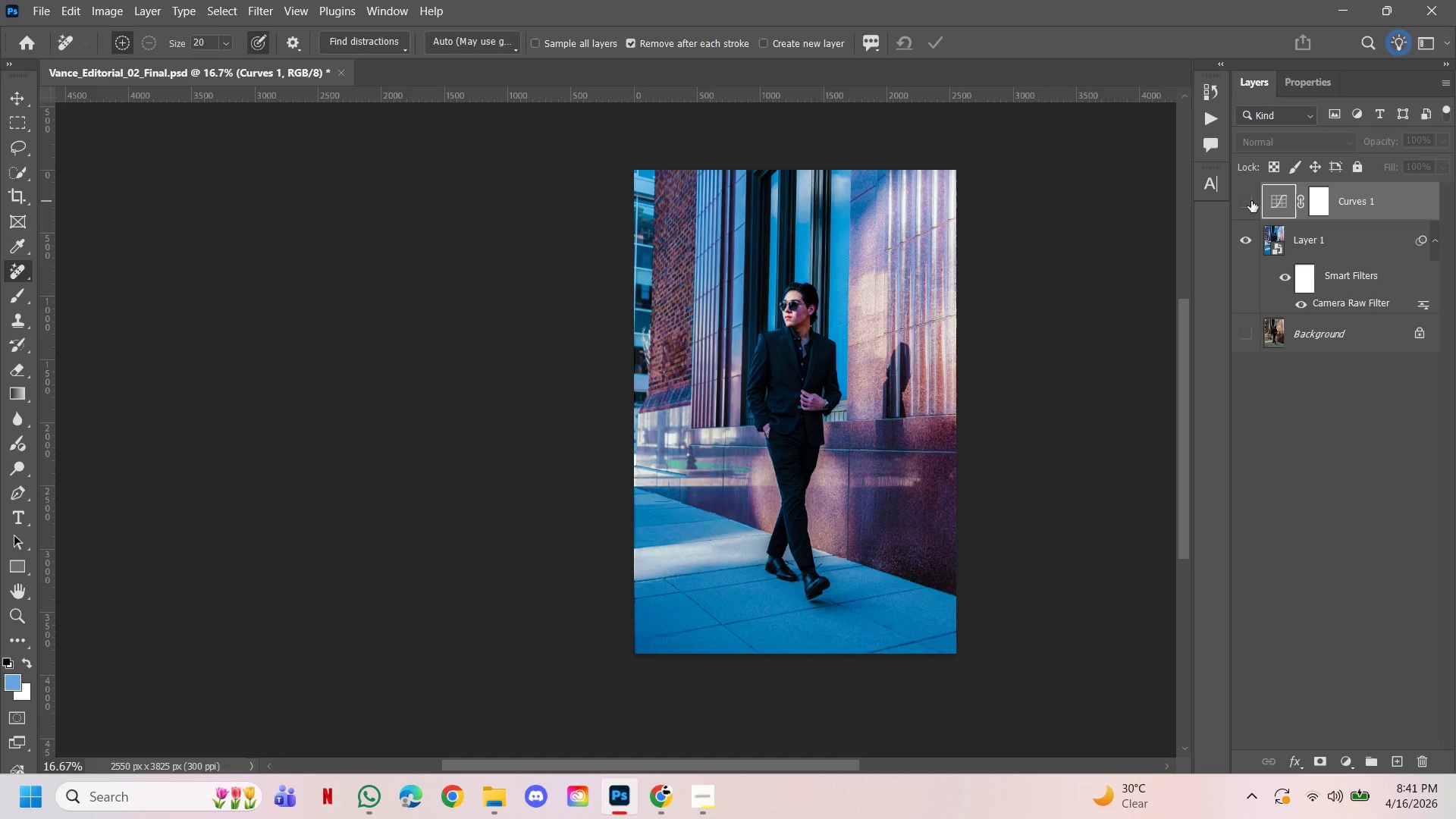 
triple_click([1251, 201])
 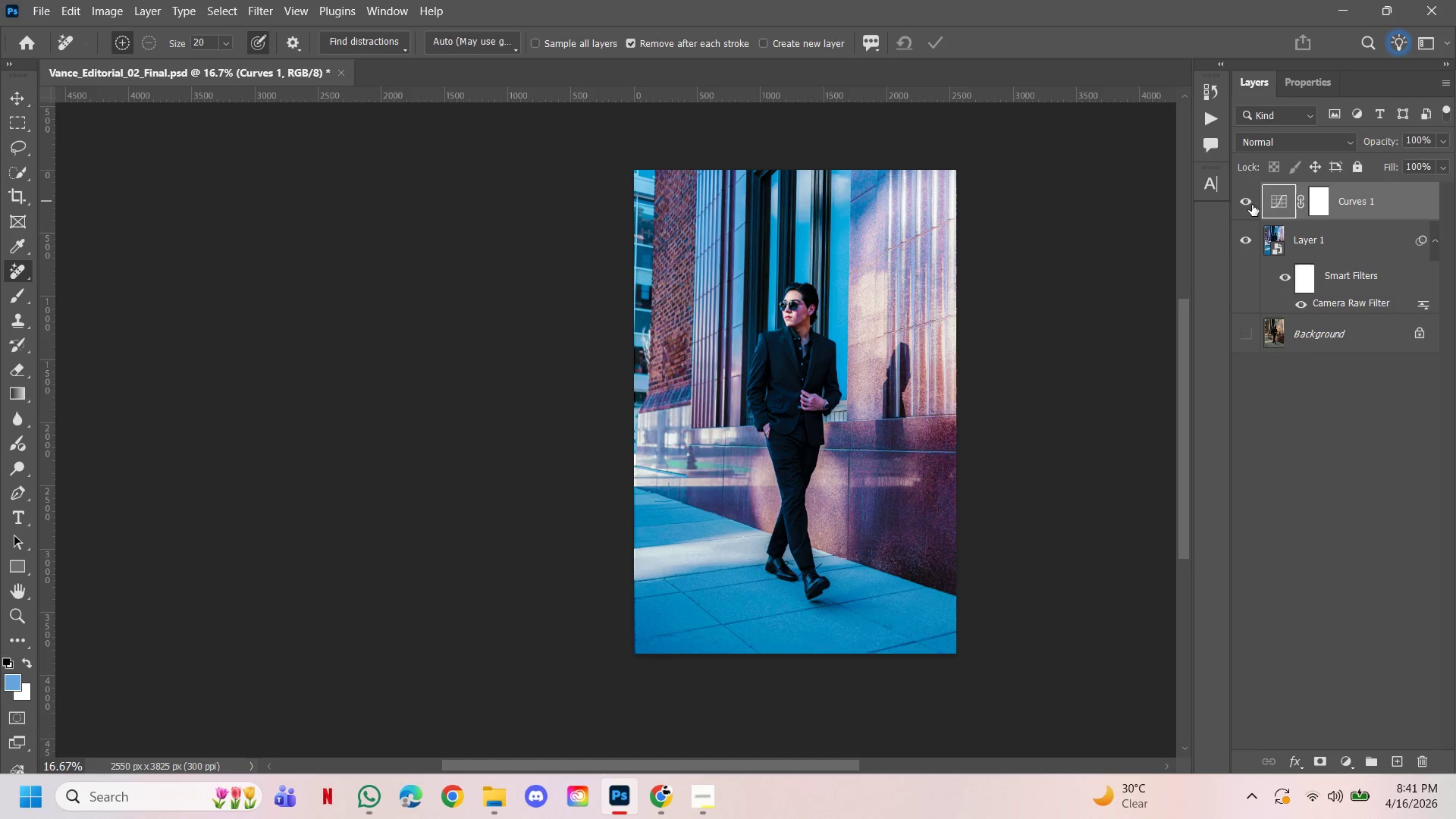 
left_click([1252, 205])
 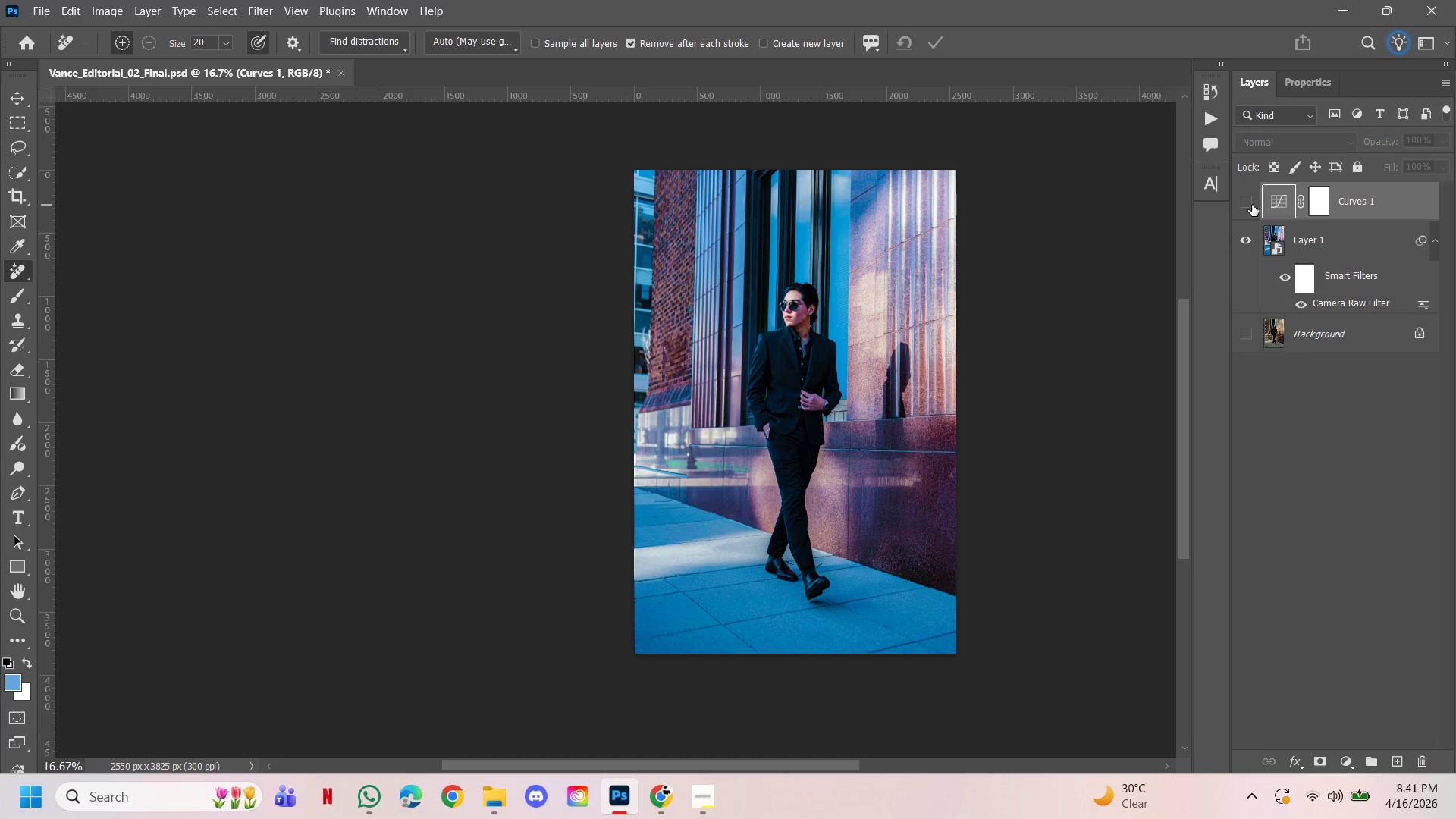 
left_click([1252, 205])
 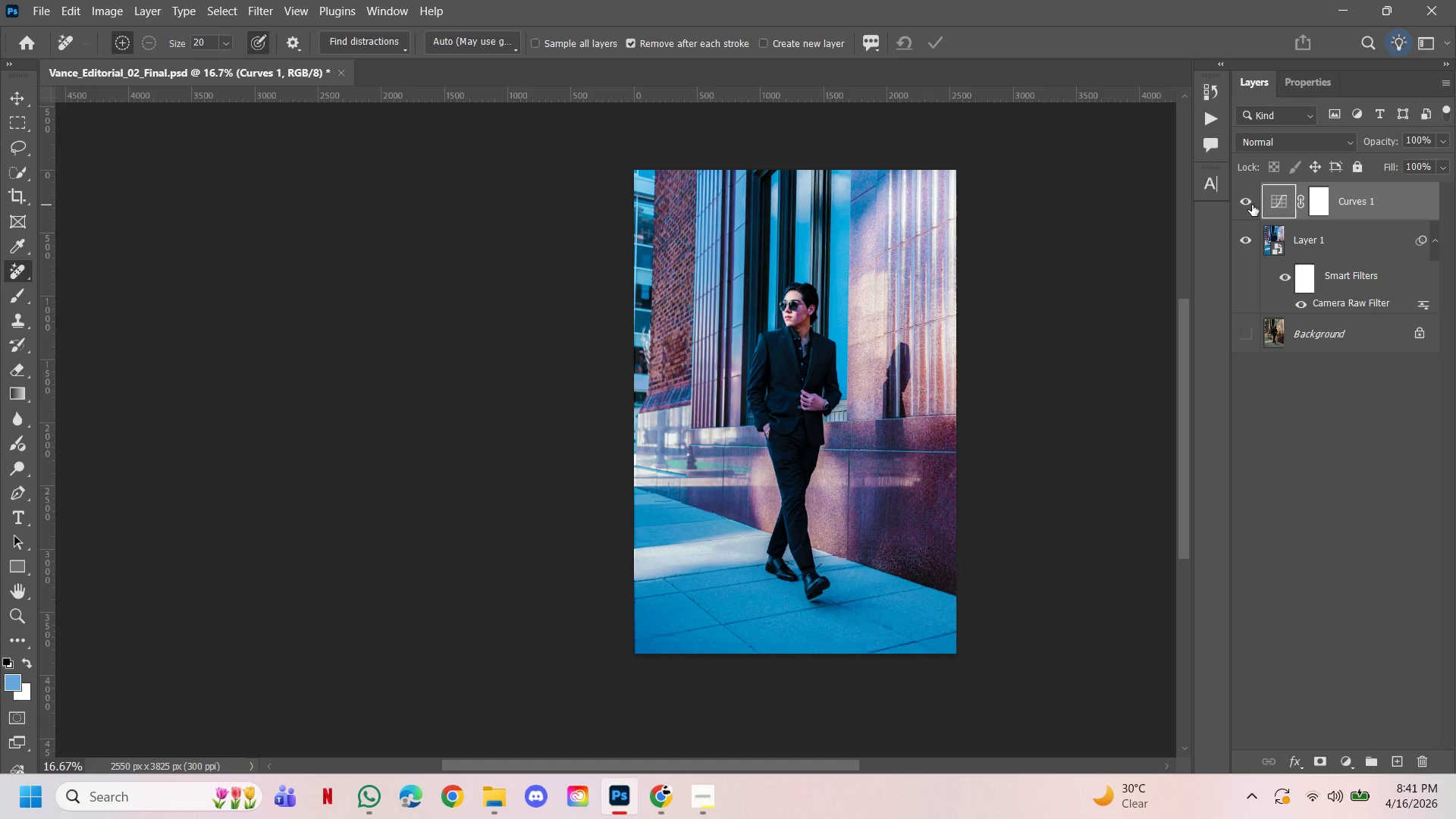 
left_click([1252, 205])
 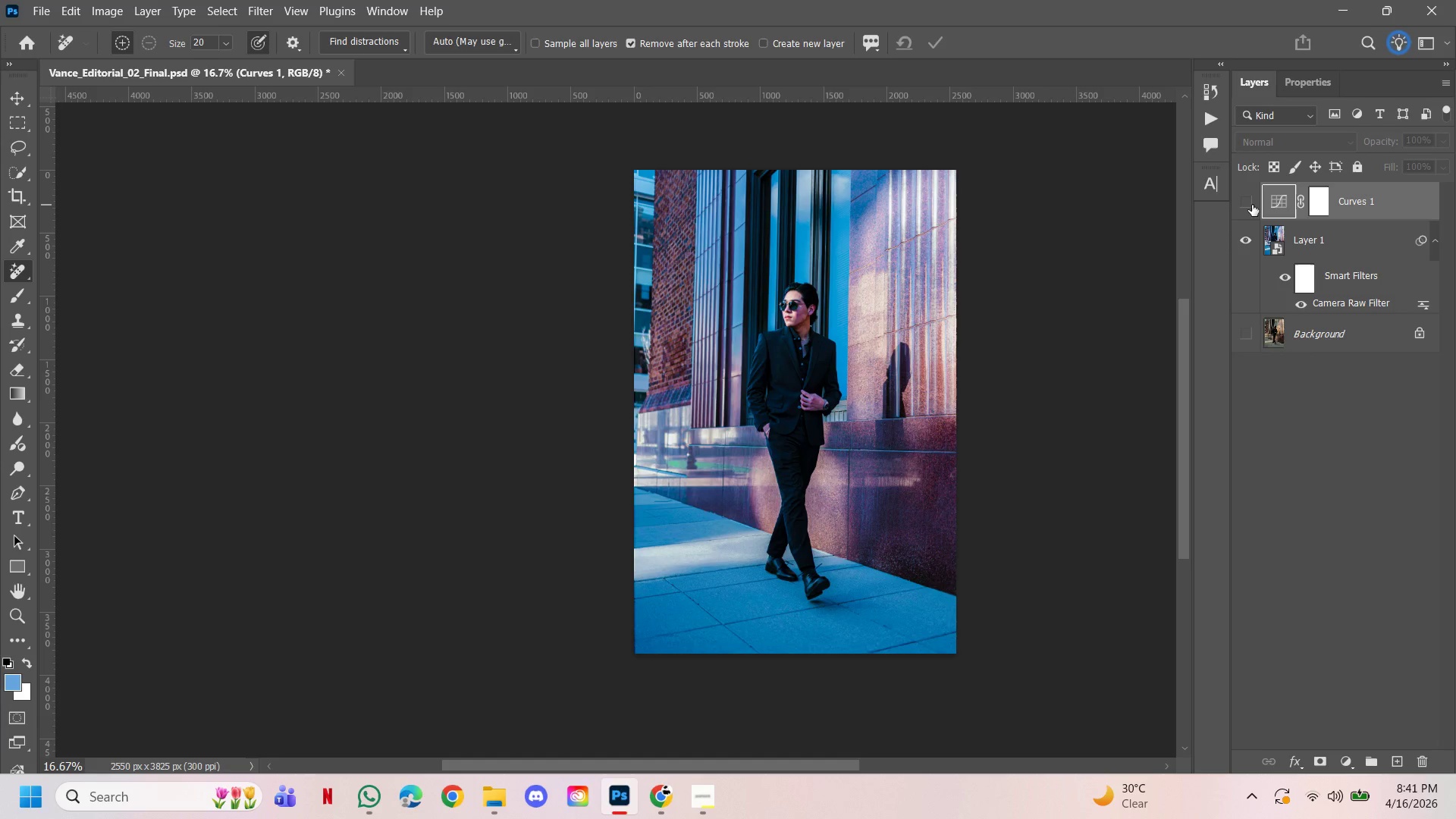 
left_click([1252, 205])
 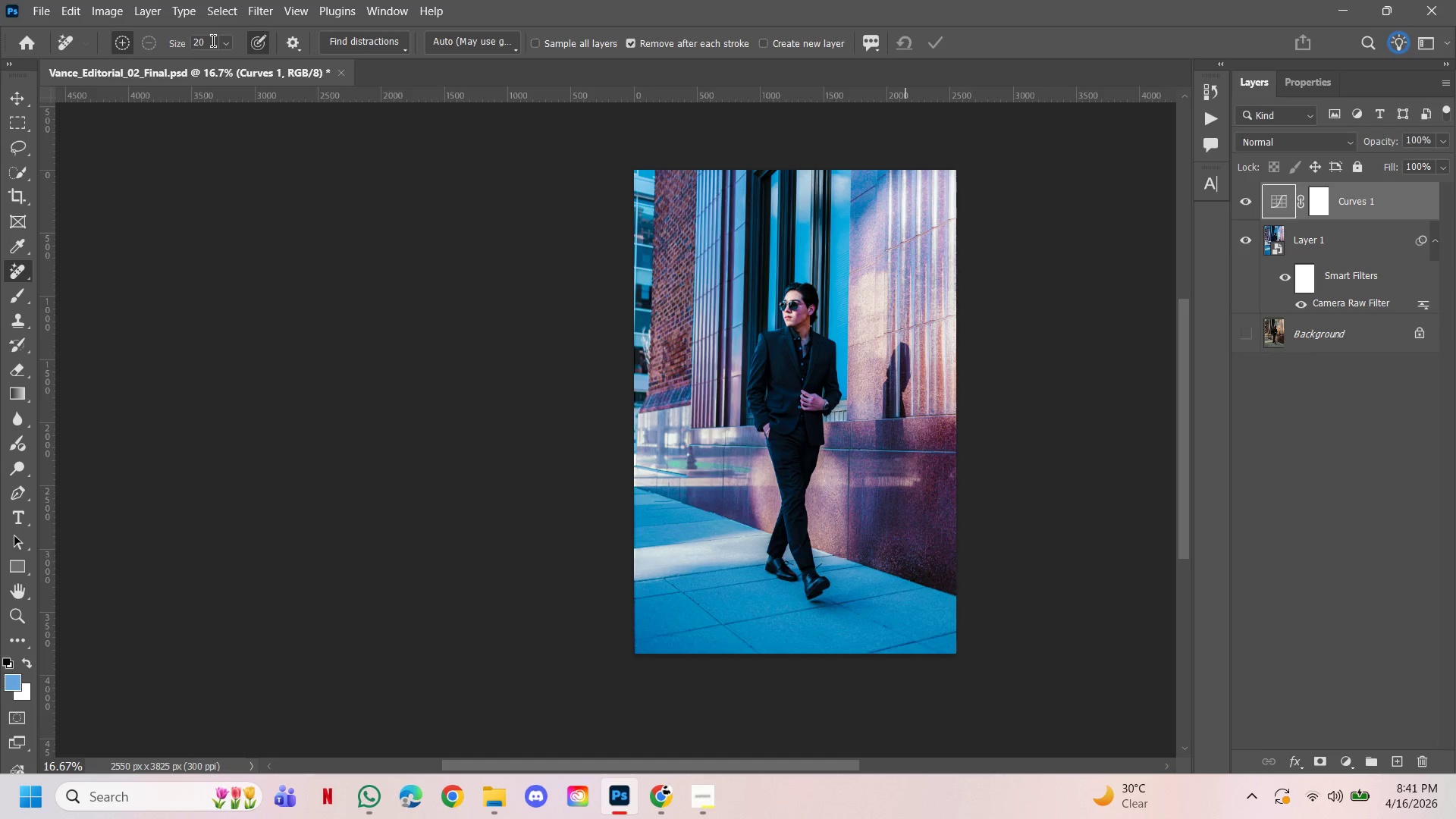 
left_click([51, 5])
 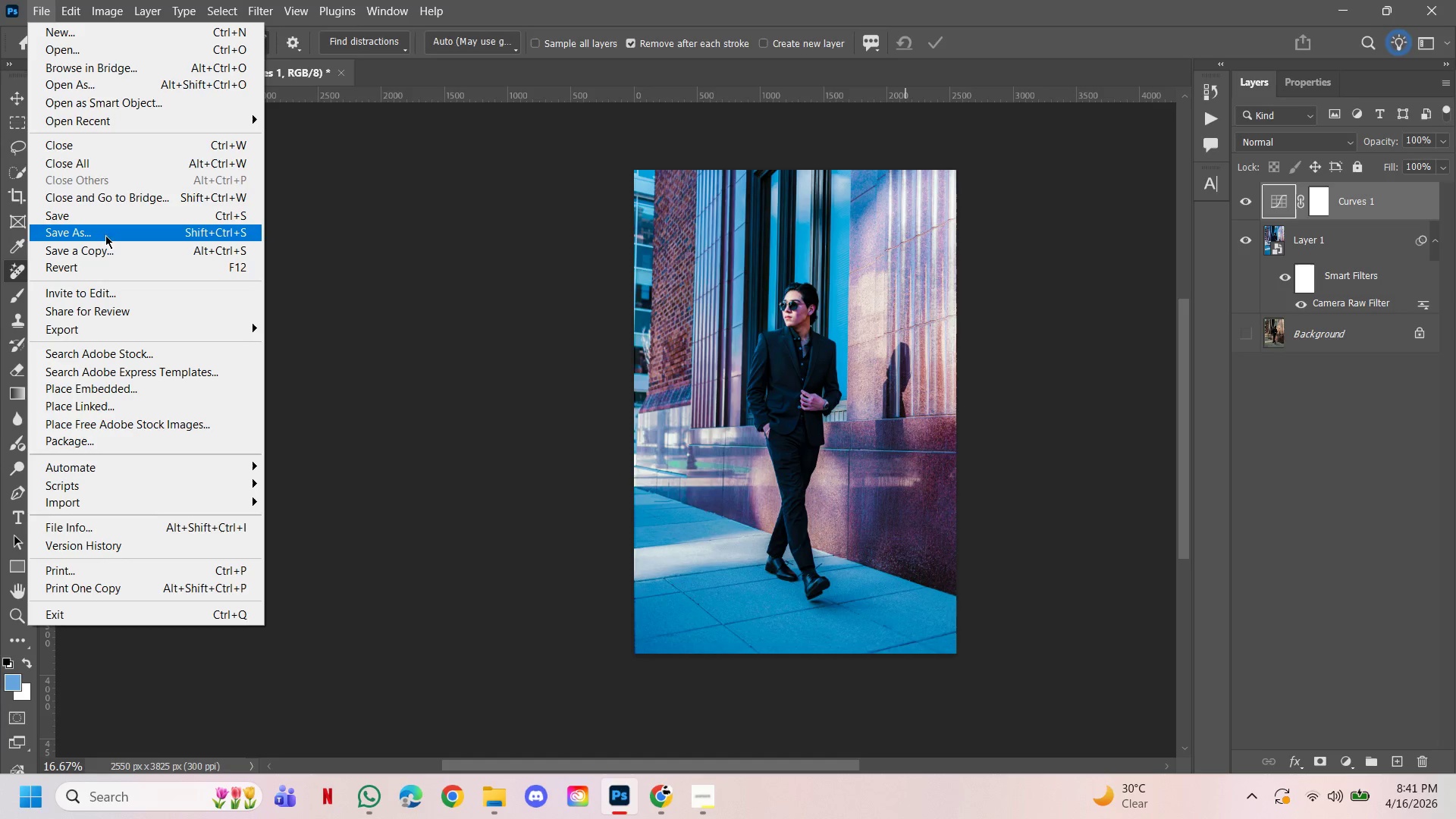 
left_click([111, 252])
 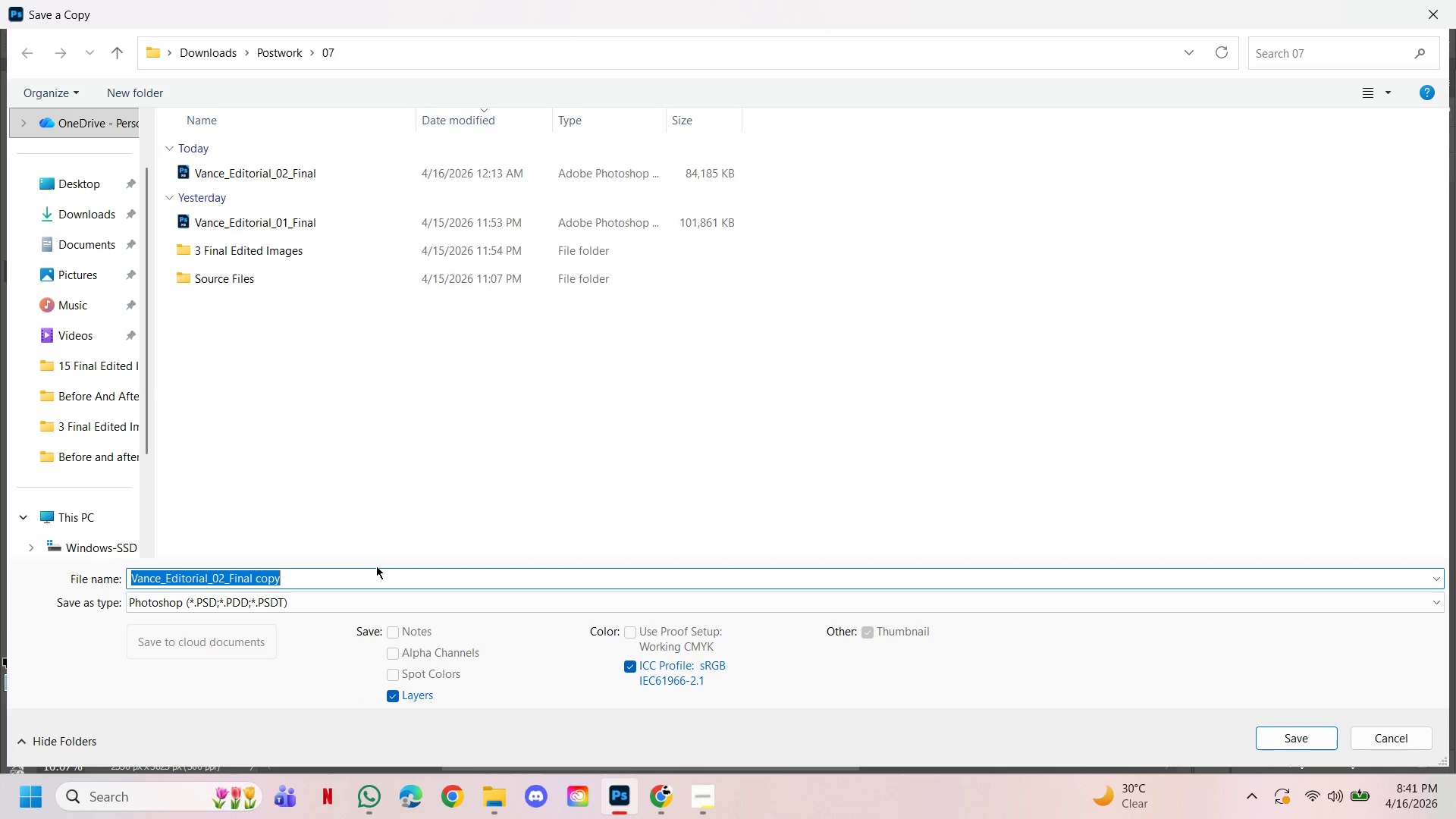 
left_click([363, 594])
 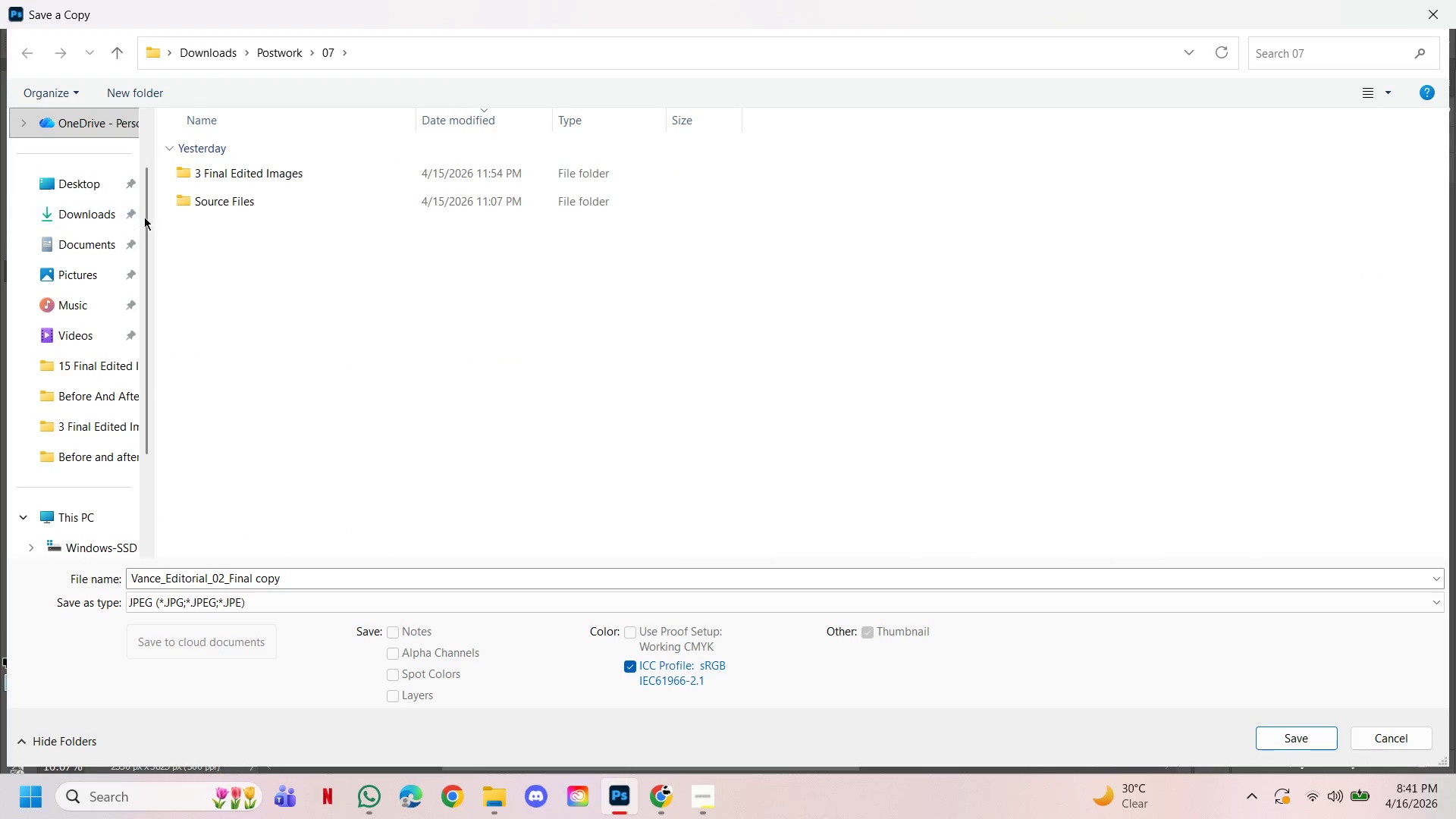 
wait(6.06)
 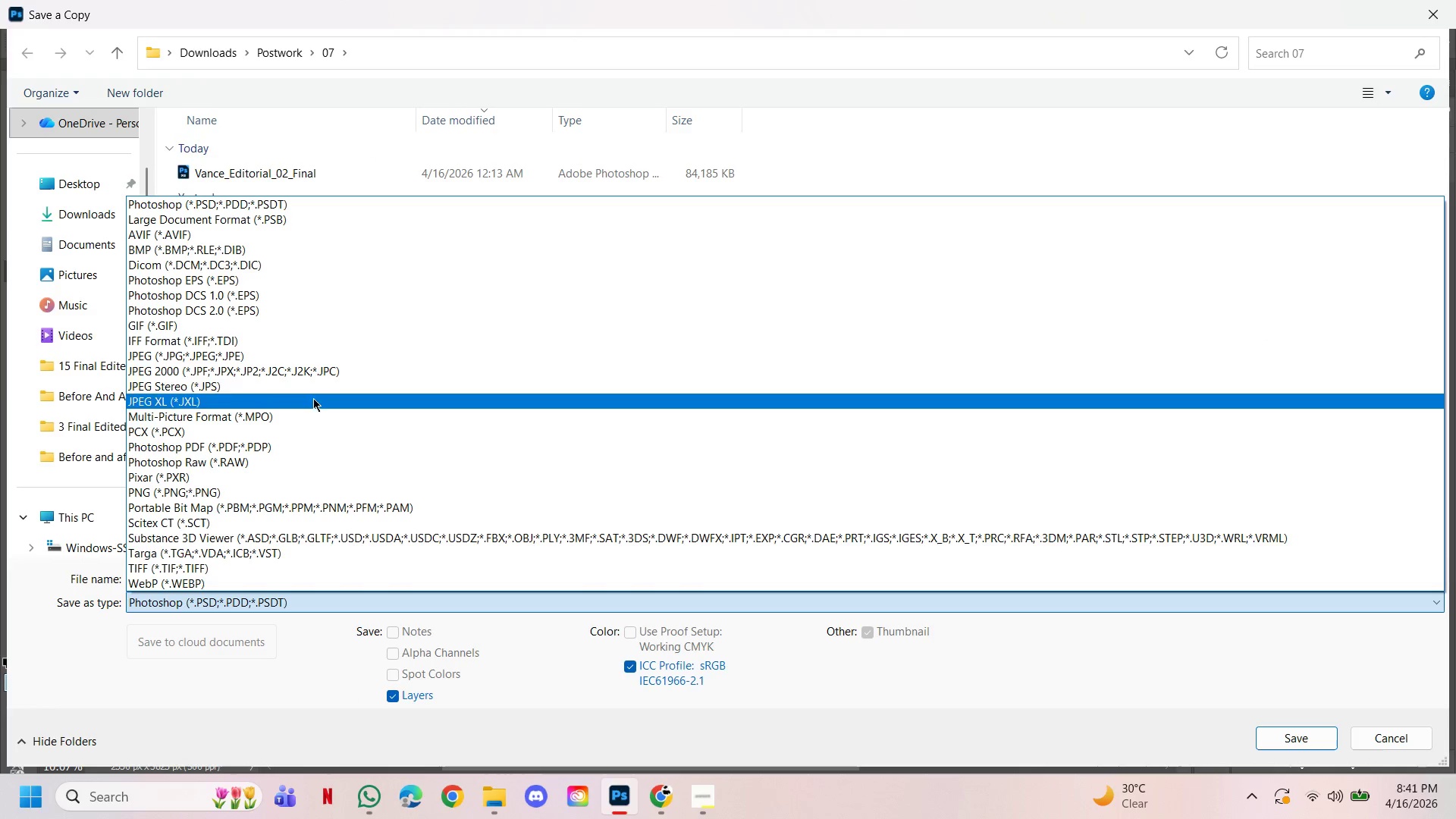 
double_click([346, 175])
 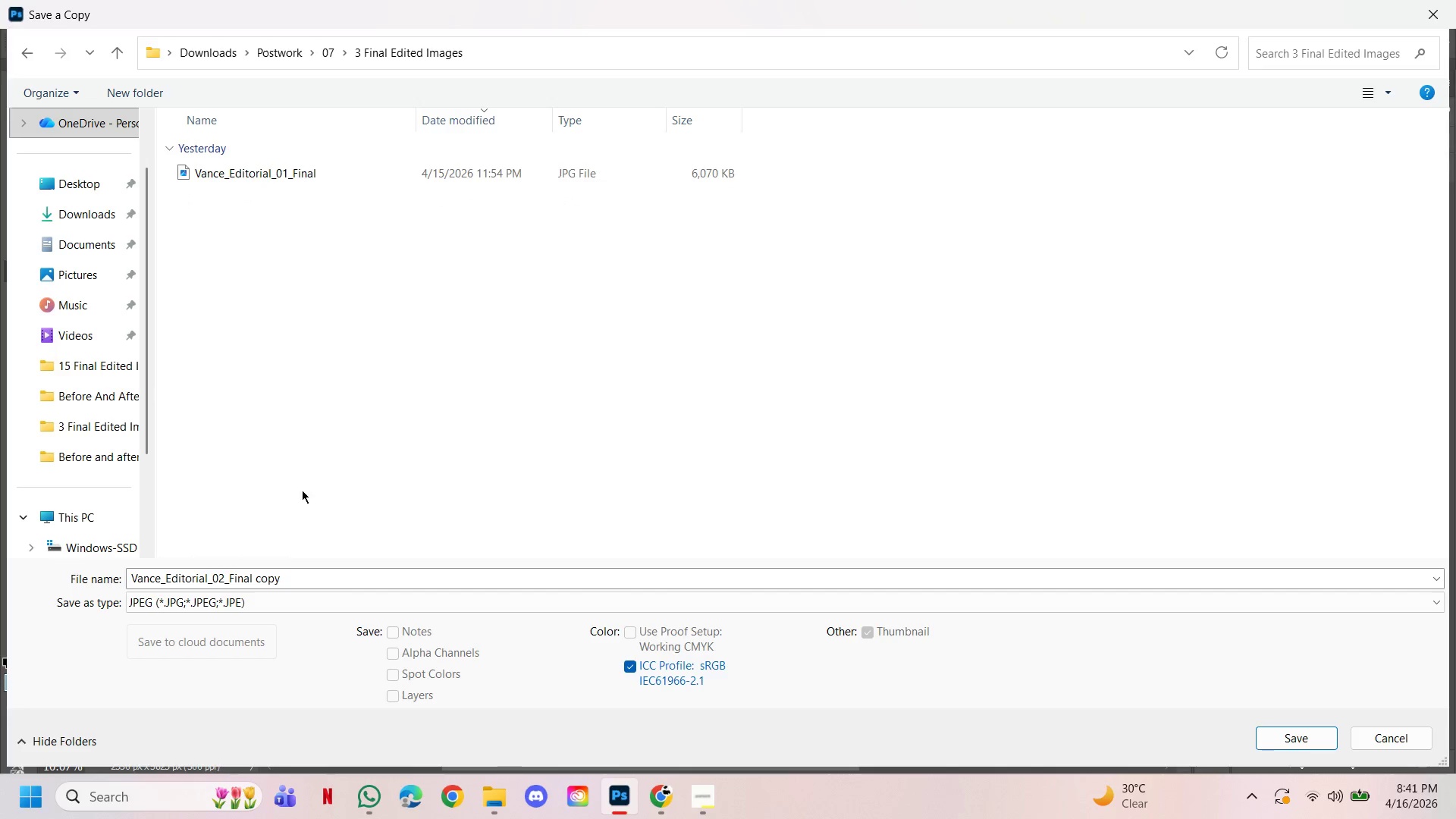 
left_click([364, 320])
 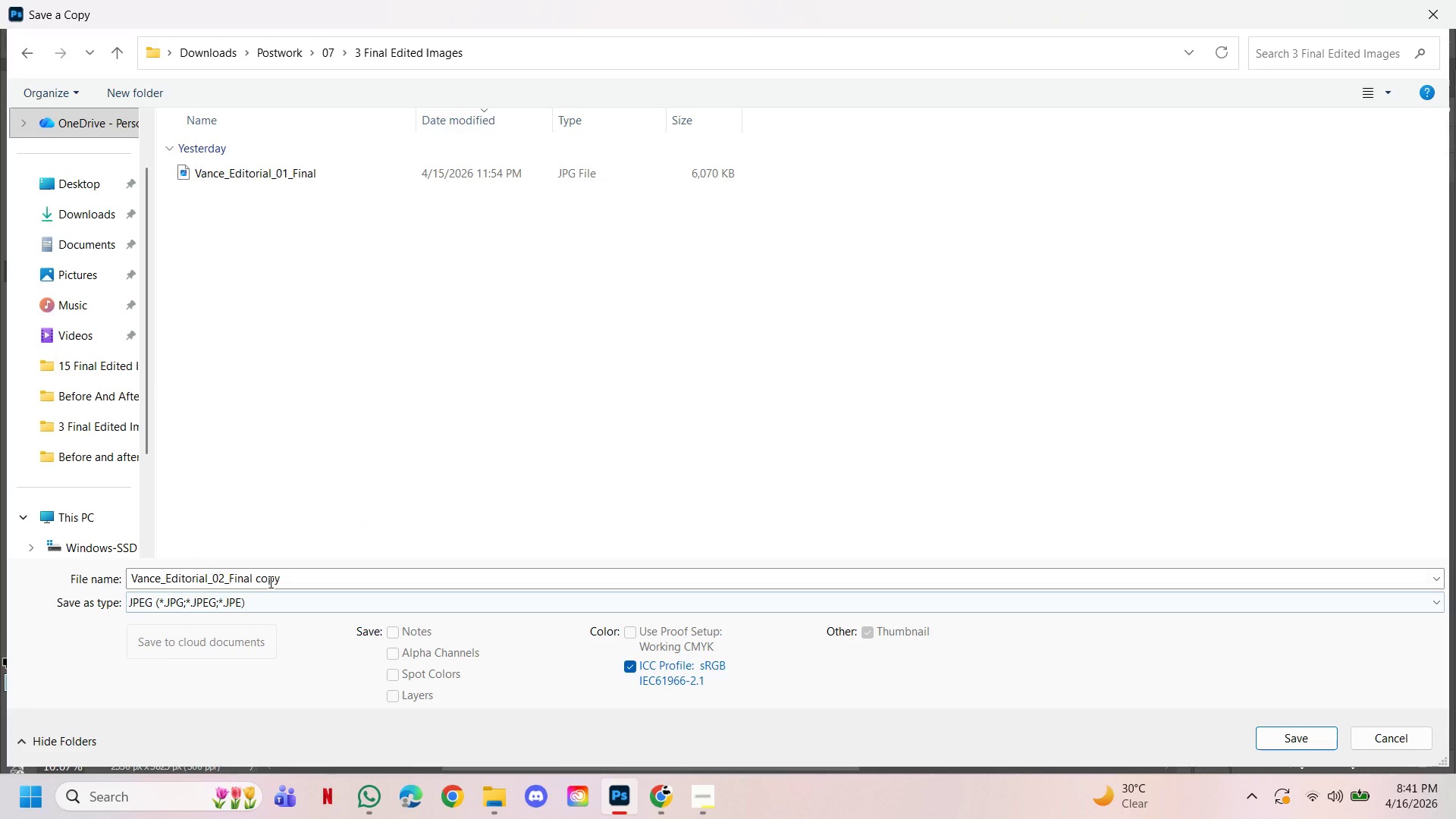 
double_click([260, 581])
 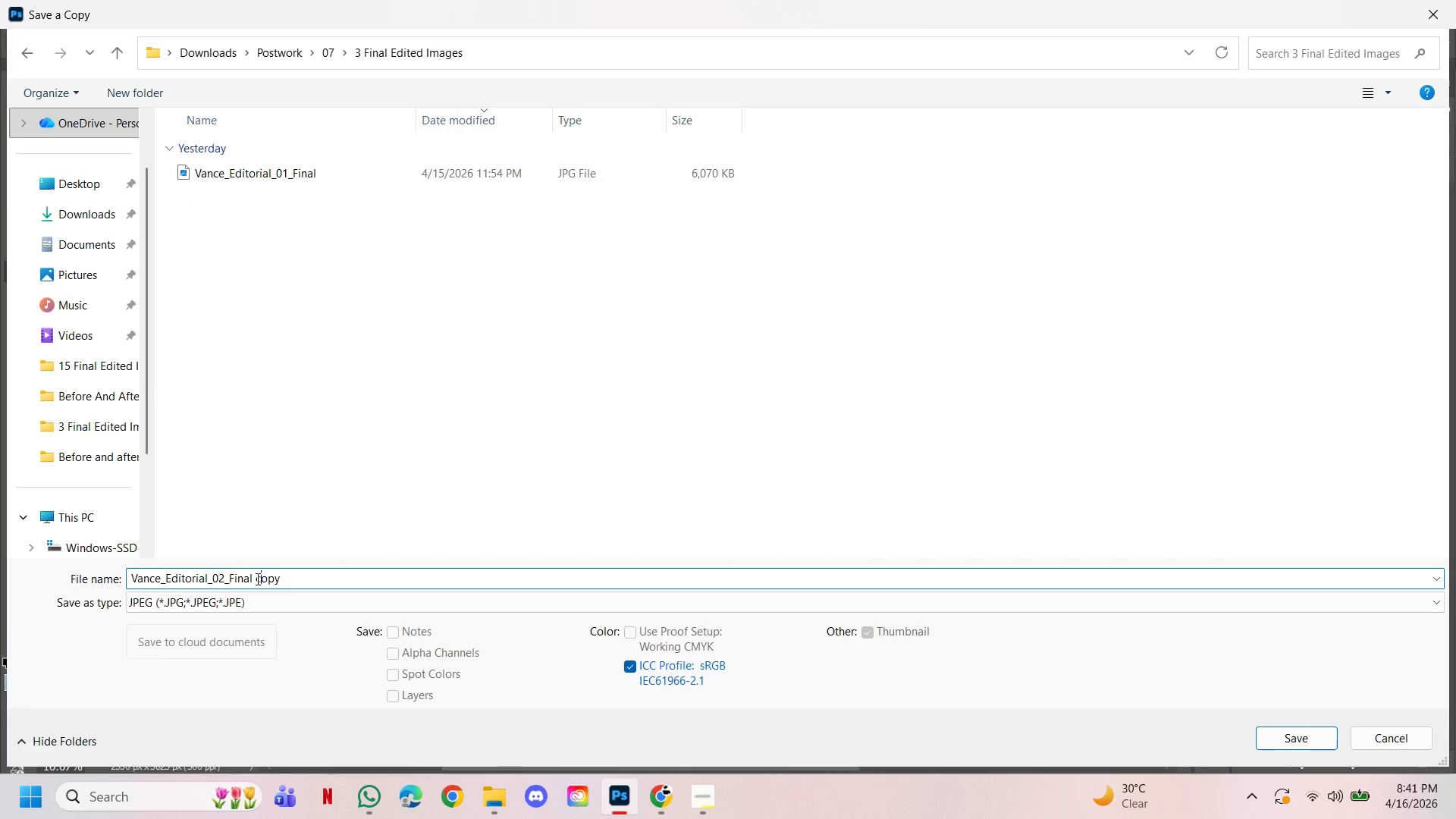 
left_click_drag(start_coordinate=[258, 579], to_coordinate=[368, 581])
 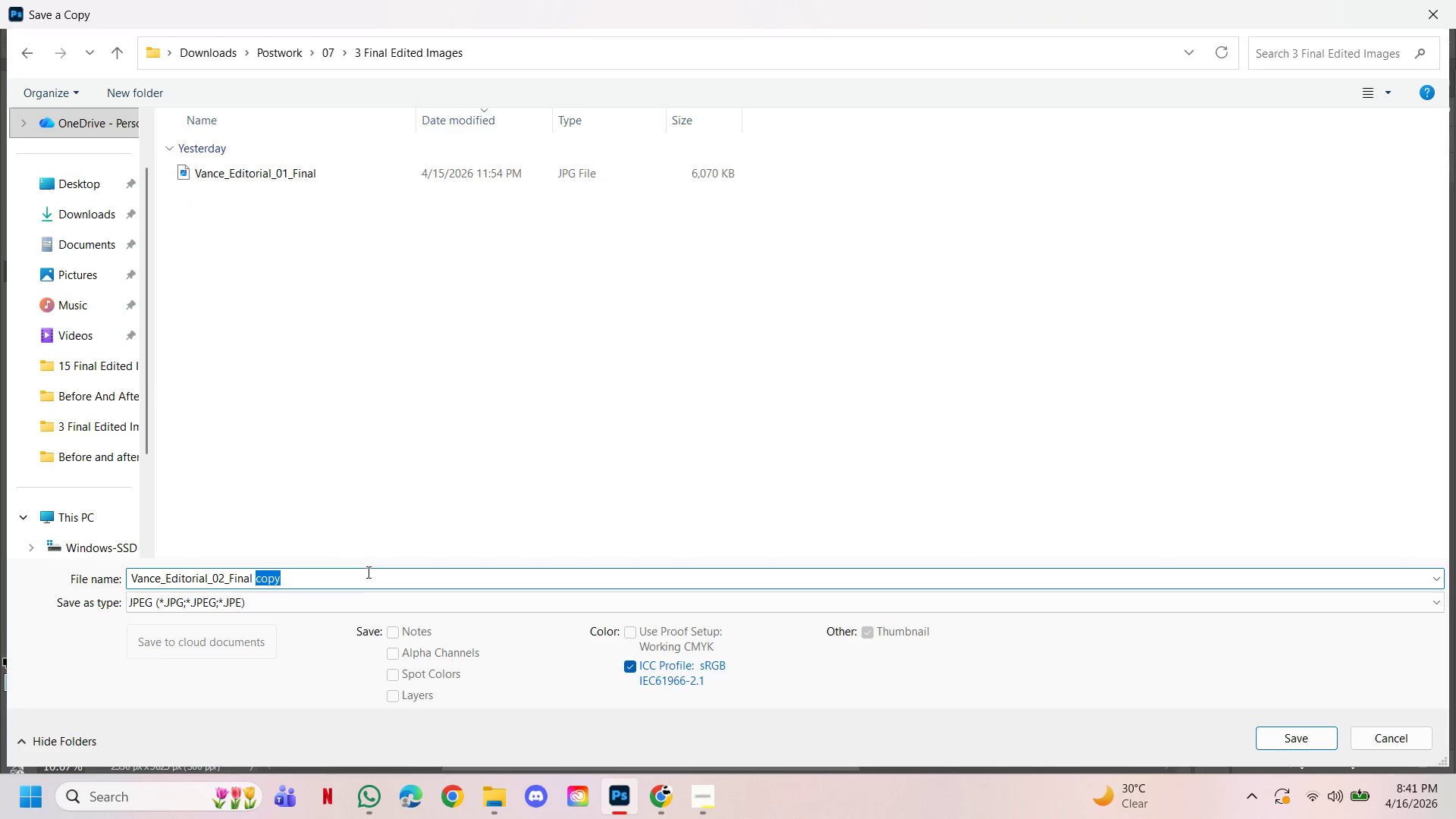 
key(Backspace)
 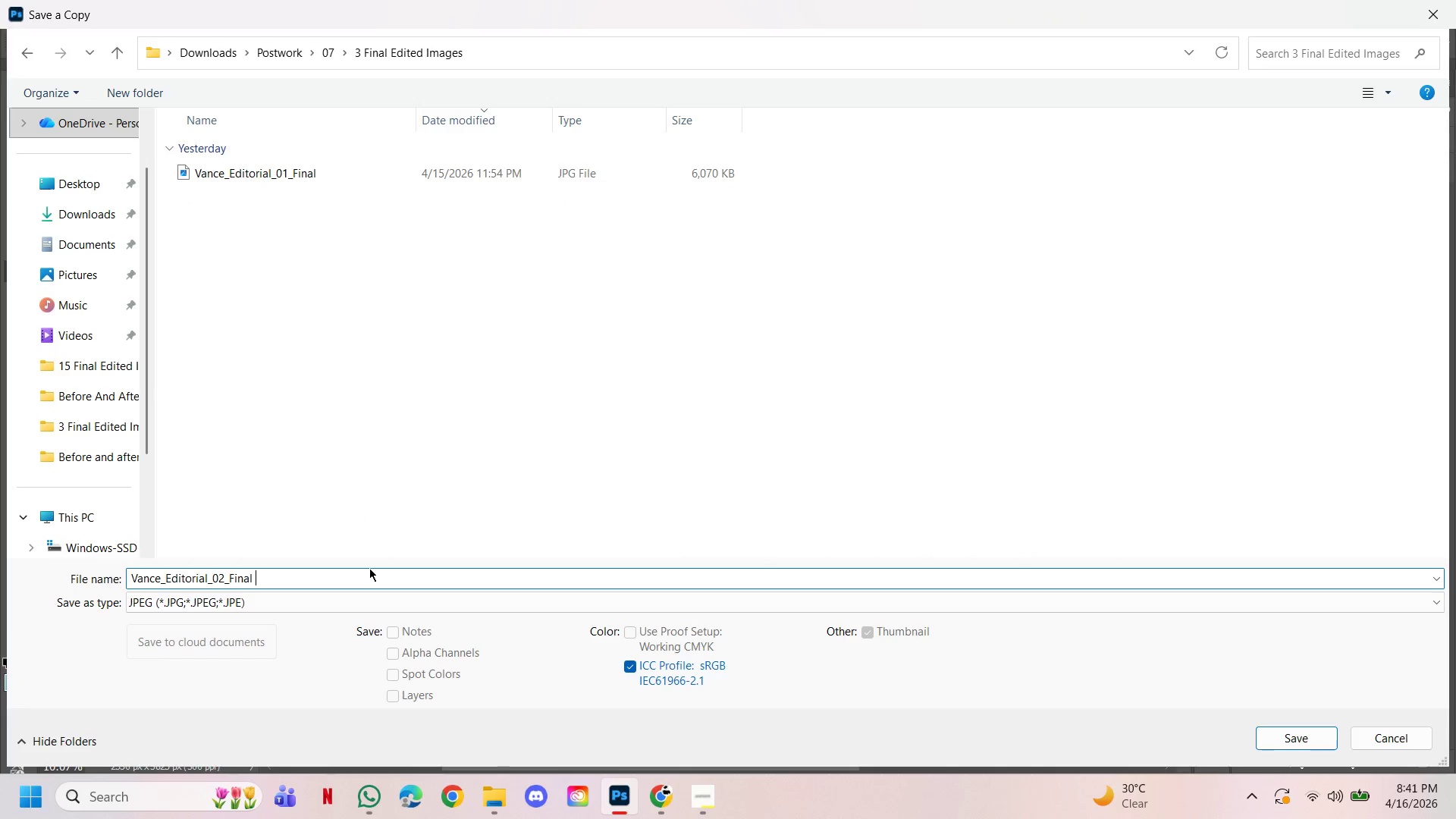 
key(Backspace)
 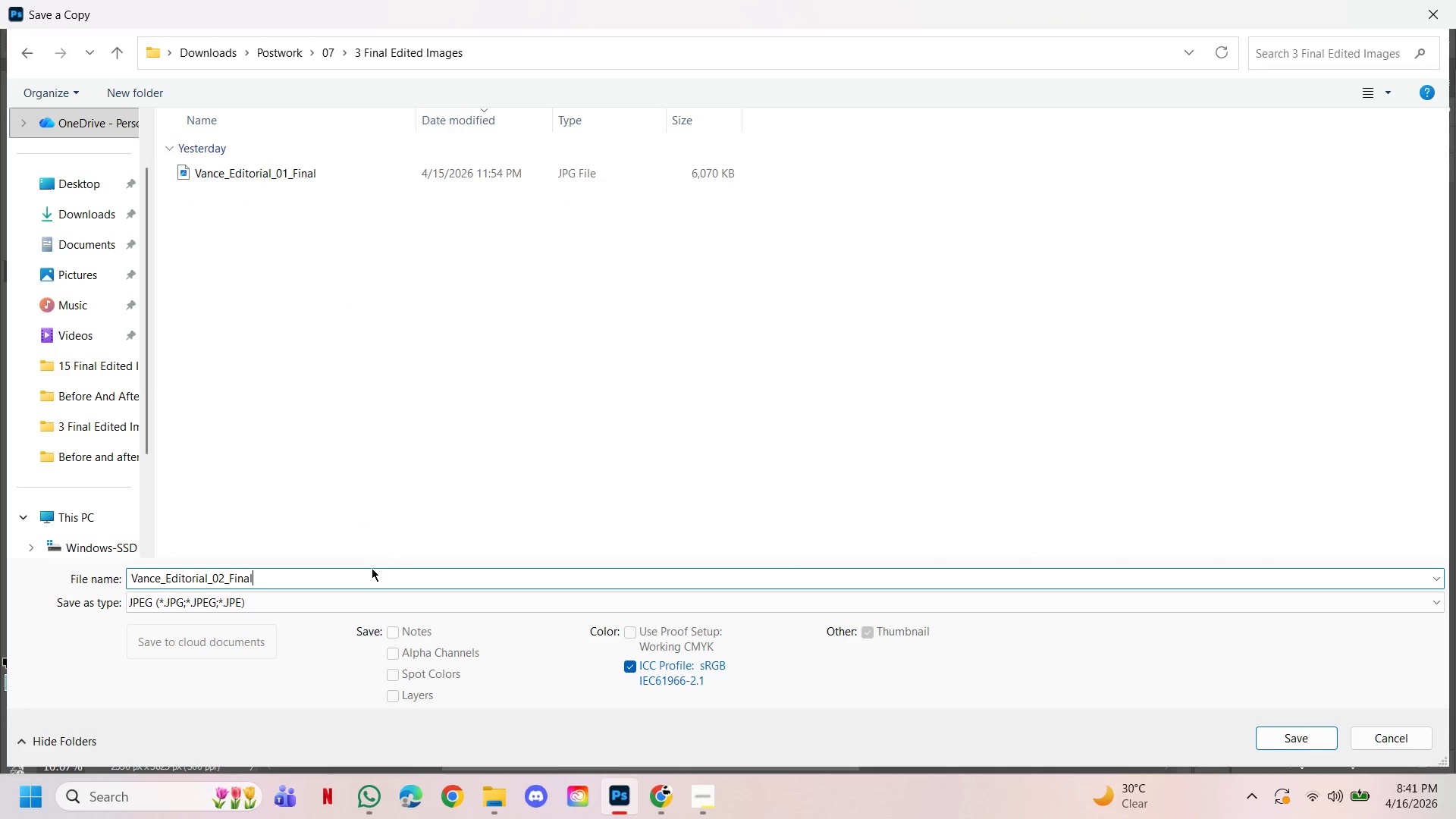 
key(Enter)
 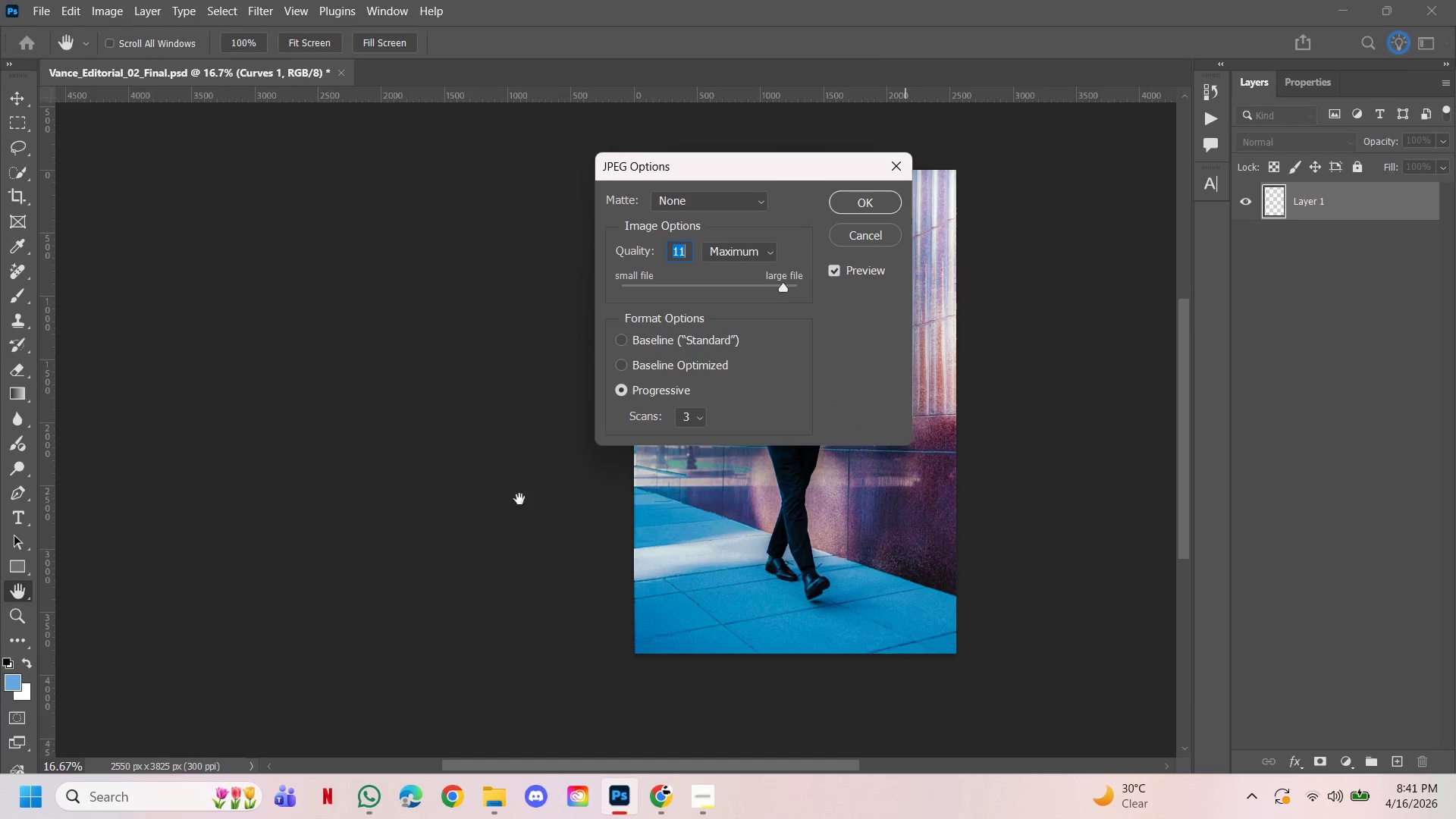 
key(Enter)
 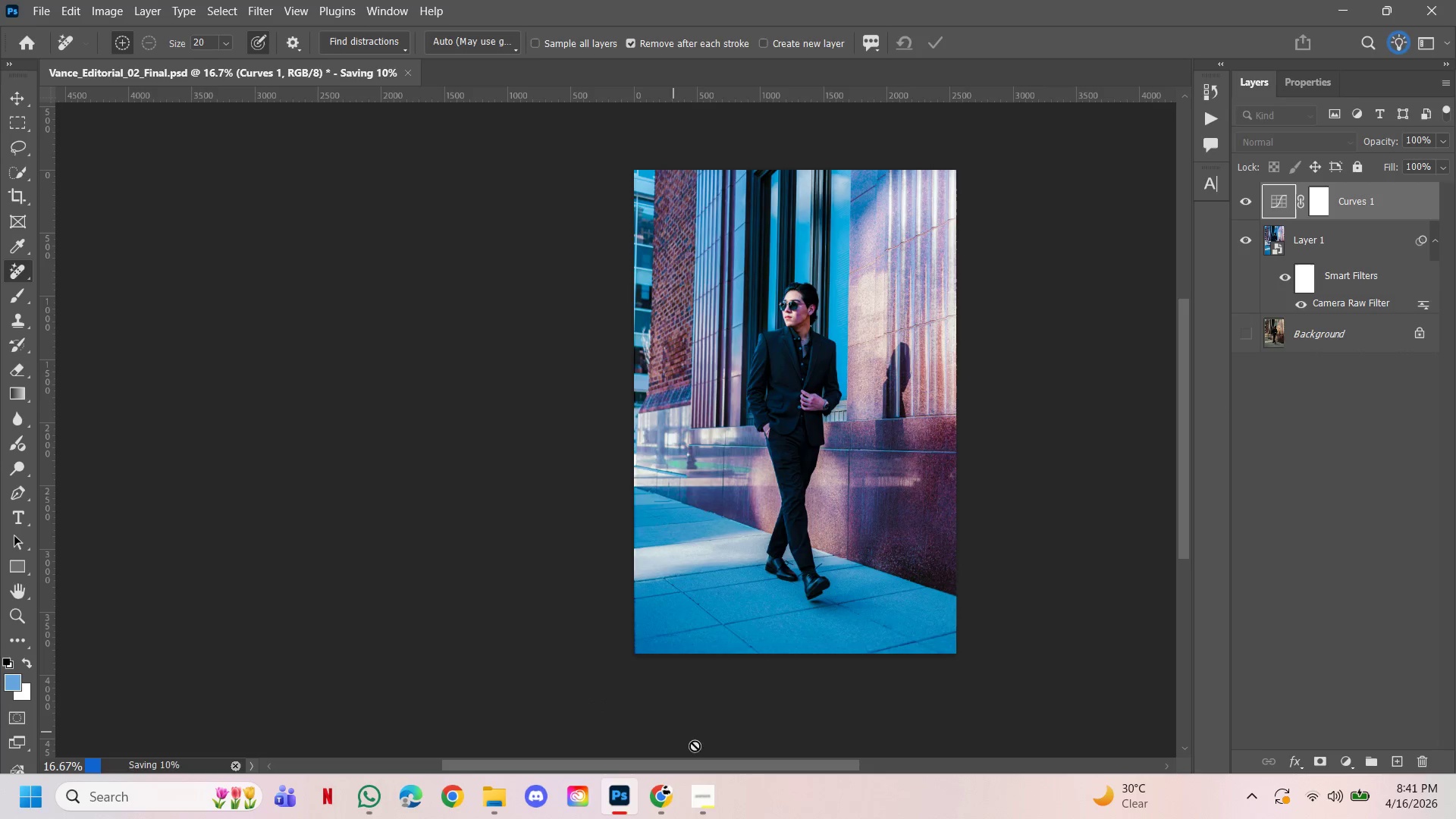 
left_click([710, 809])